 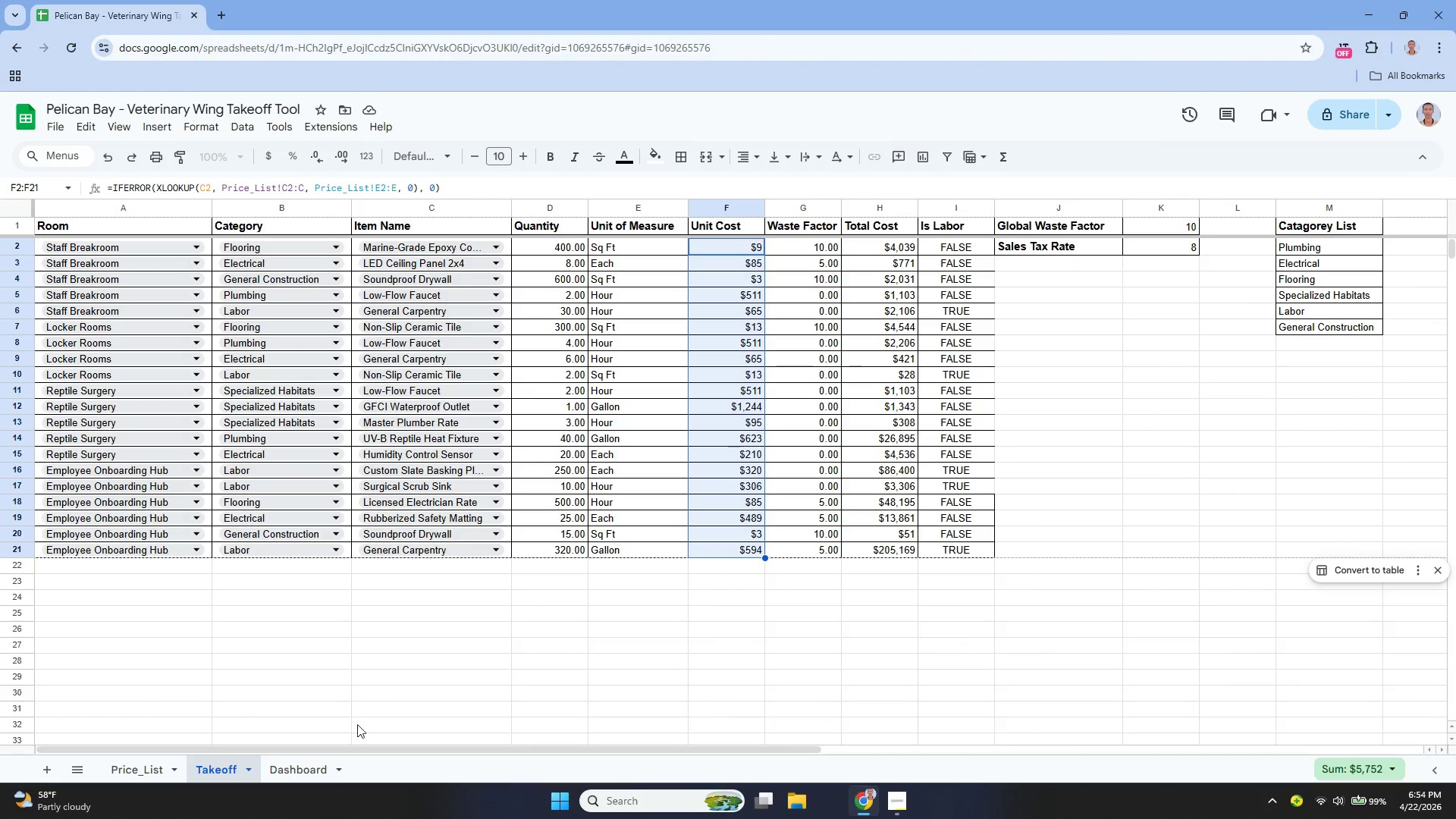 
left_click([309, 778])
 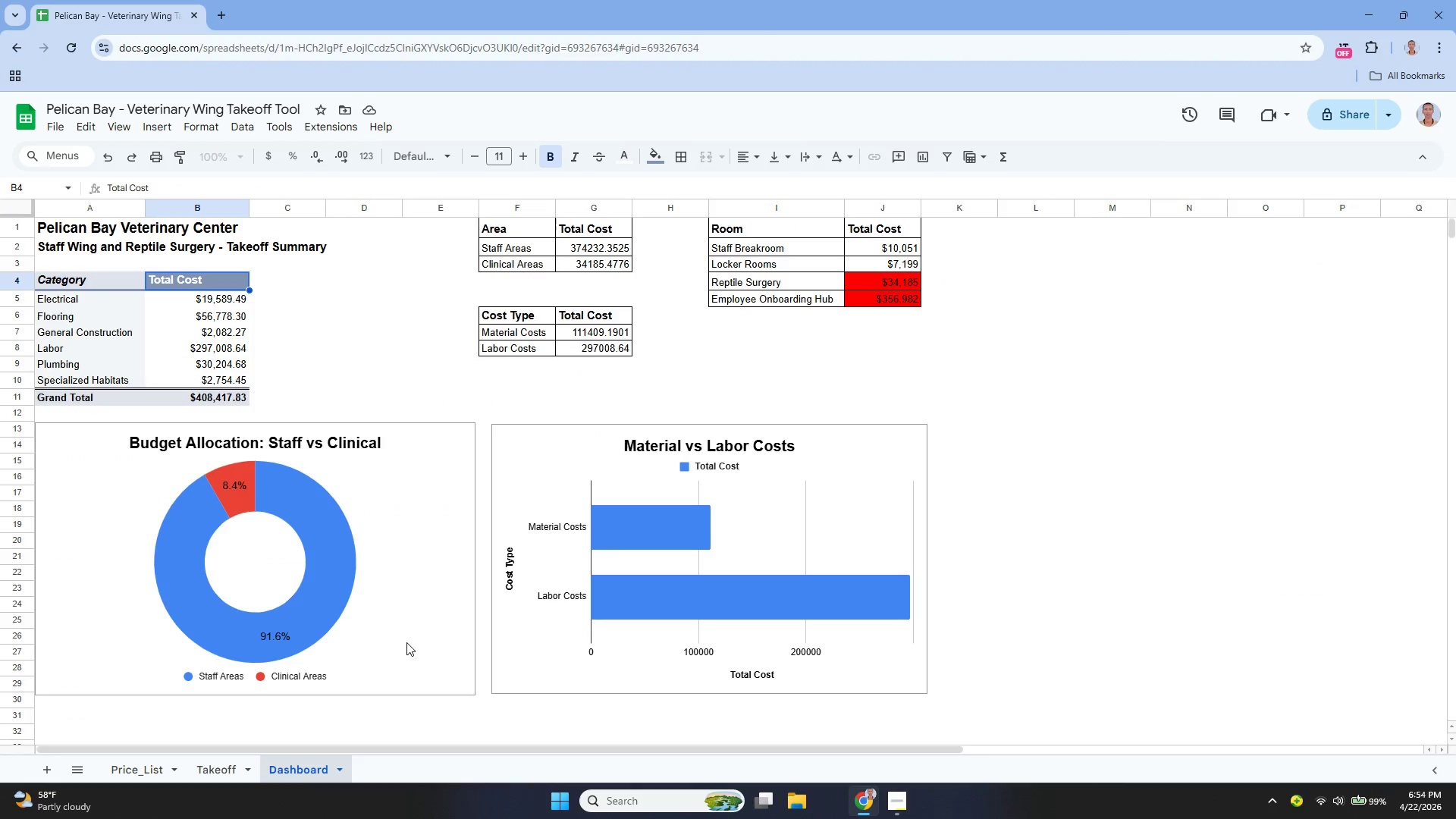 
scroll: coordinate [408, 636], scroll_direction: up, amount: 1.0
 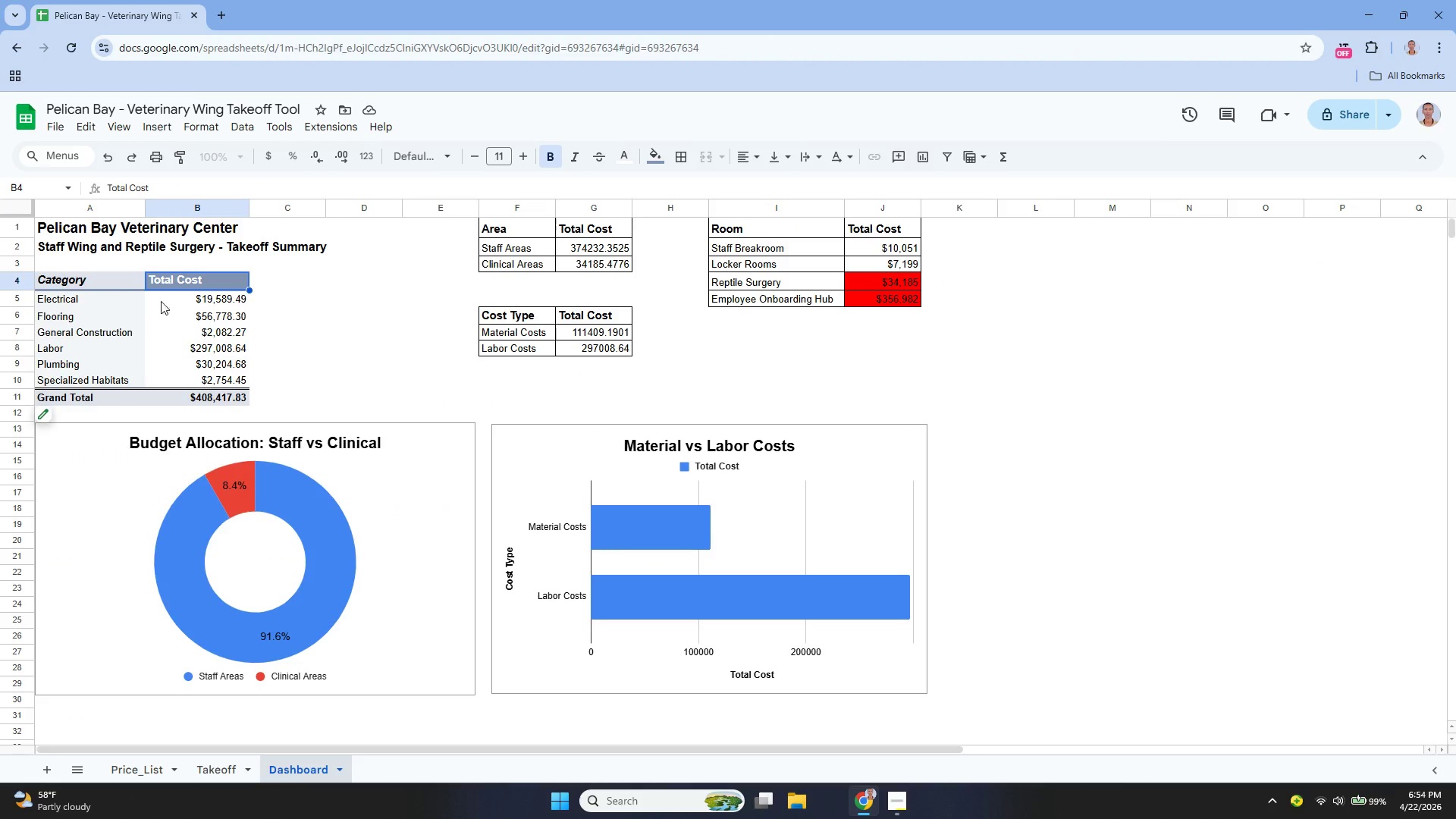 
left_click_drag(start_coordinate=[101, 276], to_coordinate=[227, 405])
 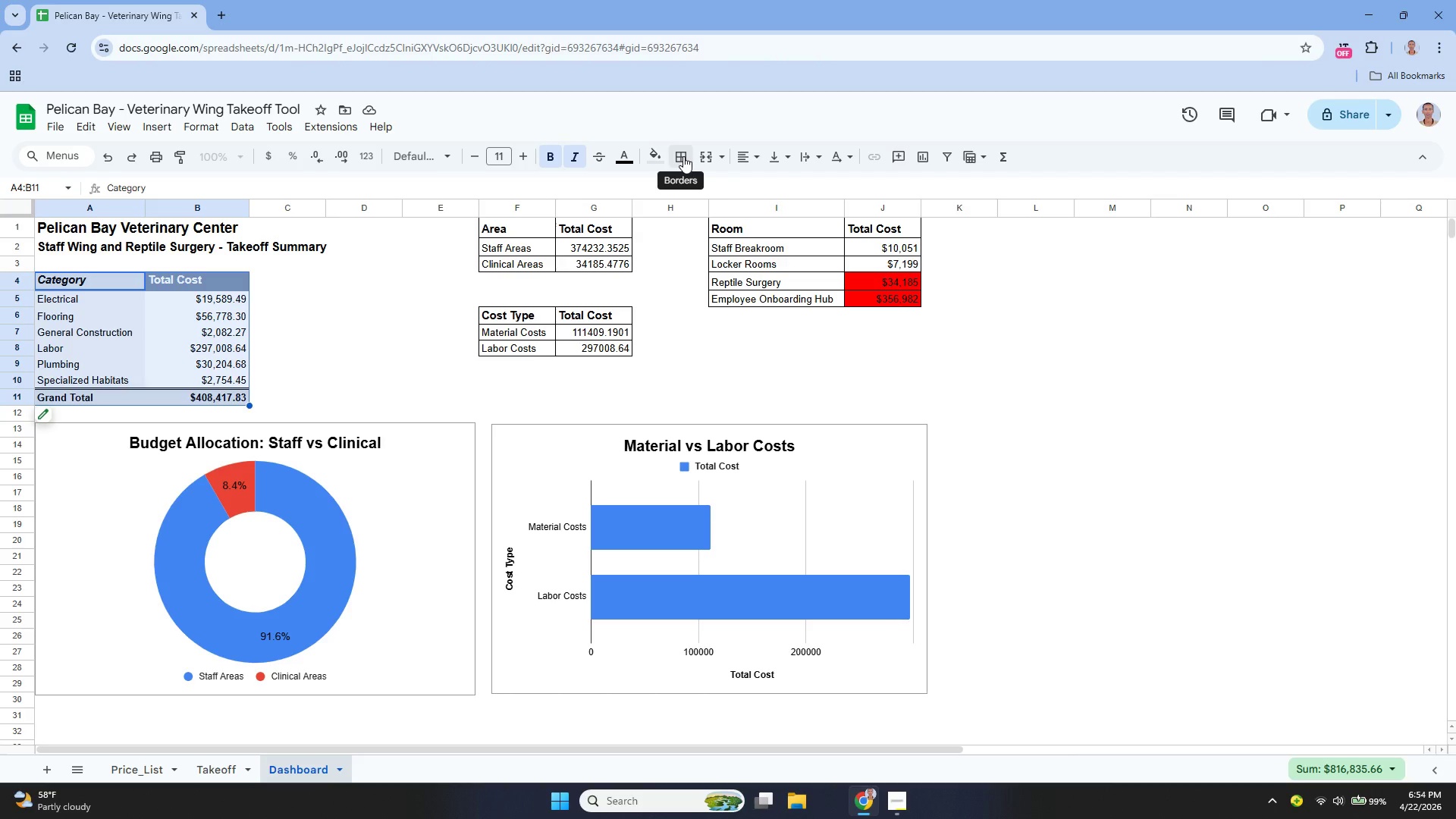 
left_click([683, 156])
 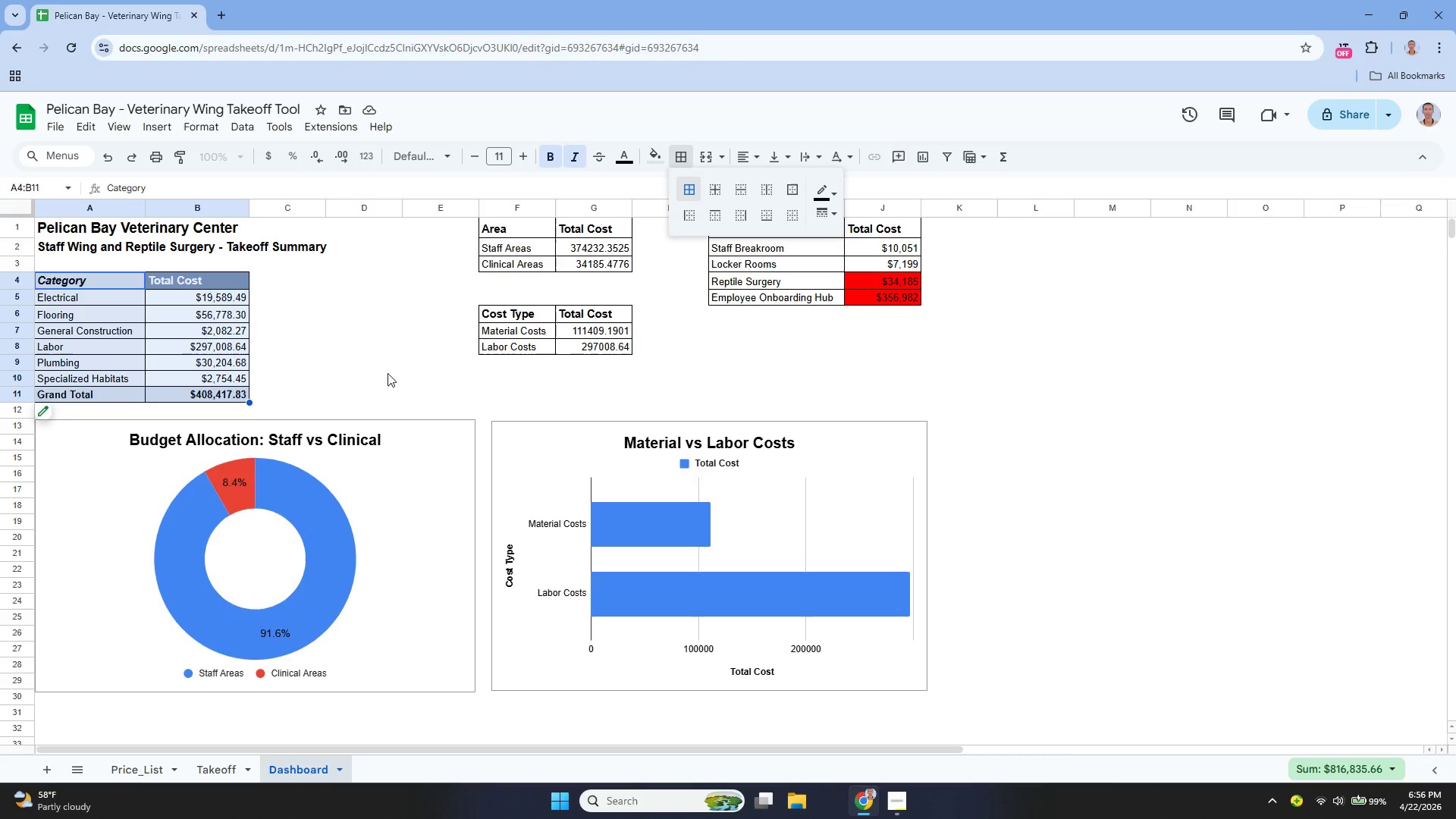 
wait(134.34)
 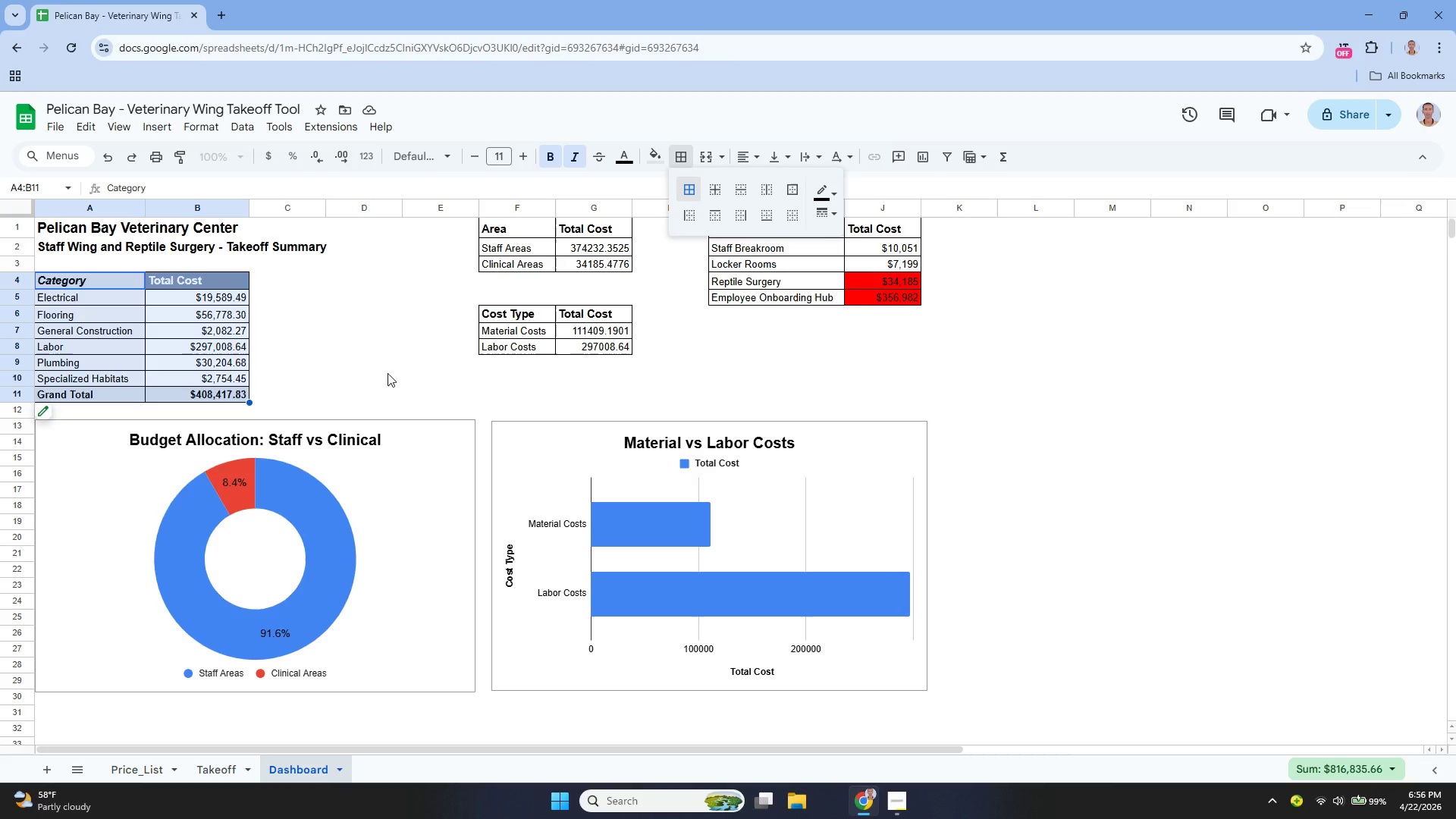 
left_click([192, 769])
 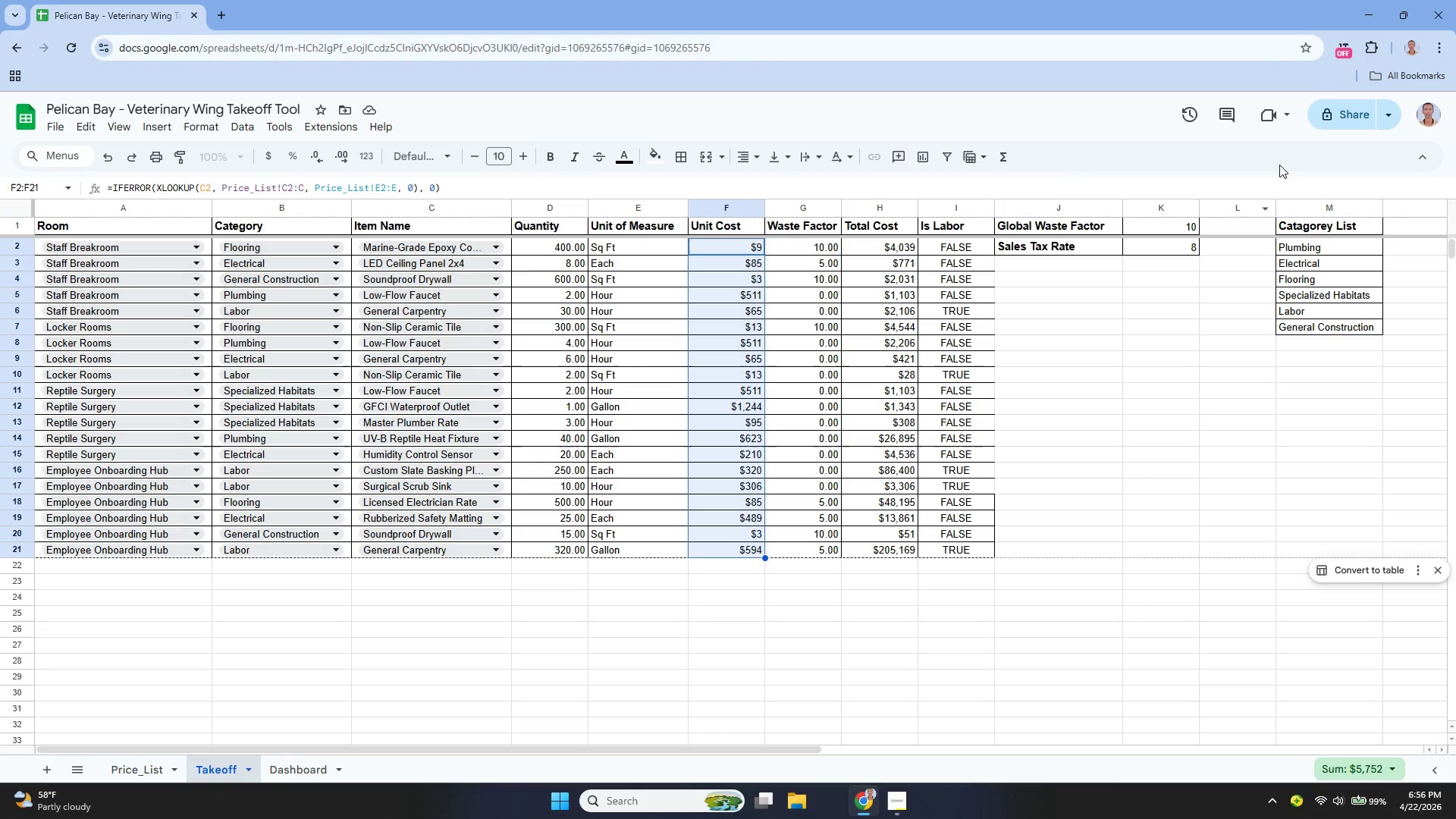 
left_click([1327, 109])
 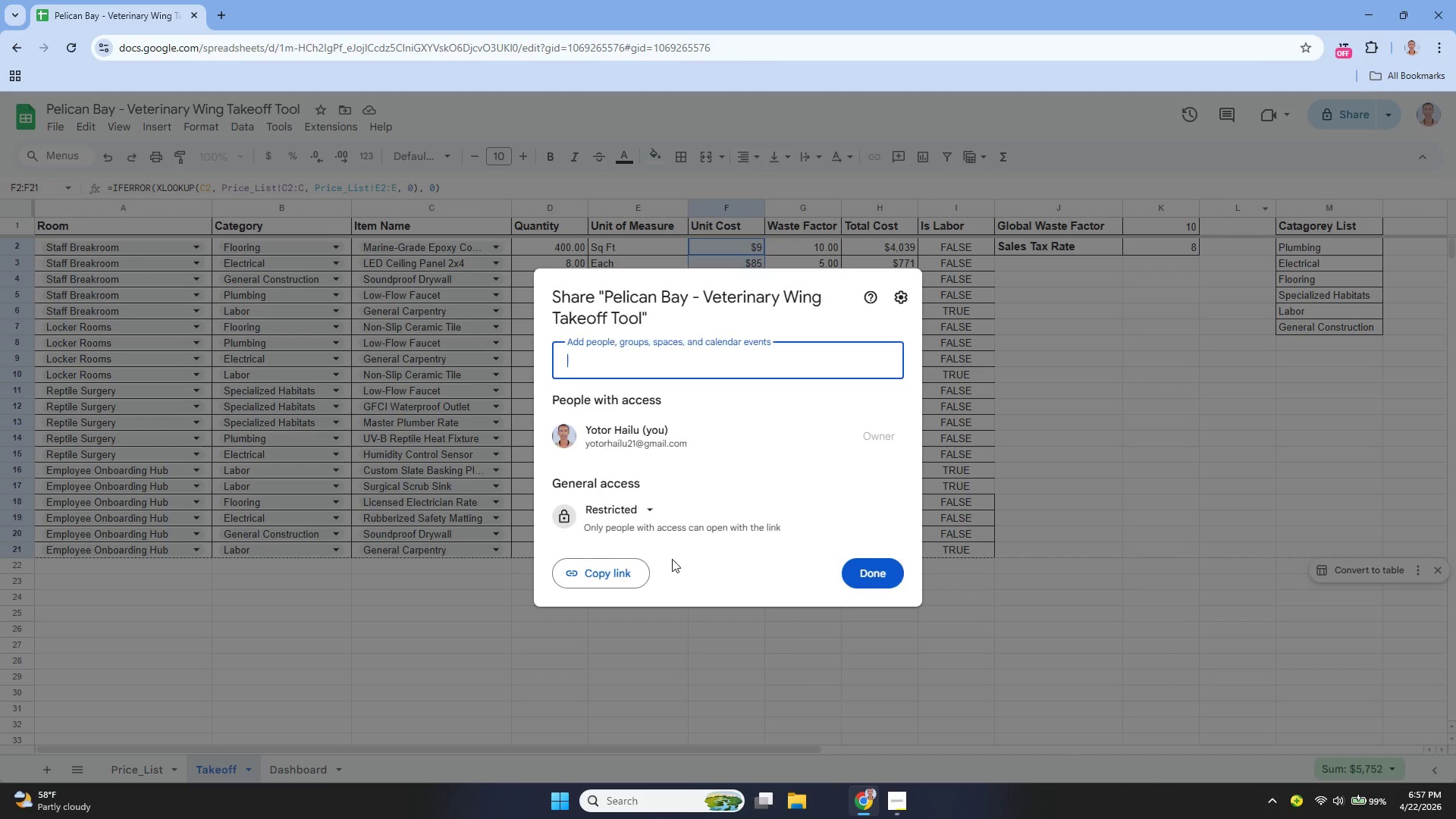 
left_click([643, 519])
 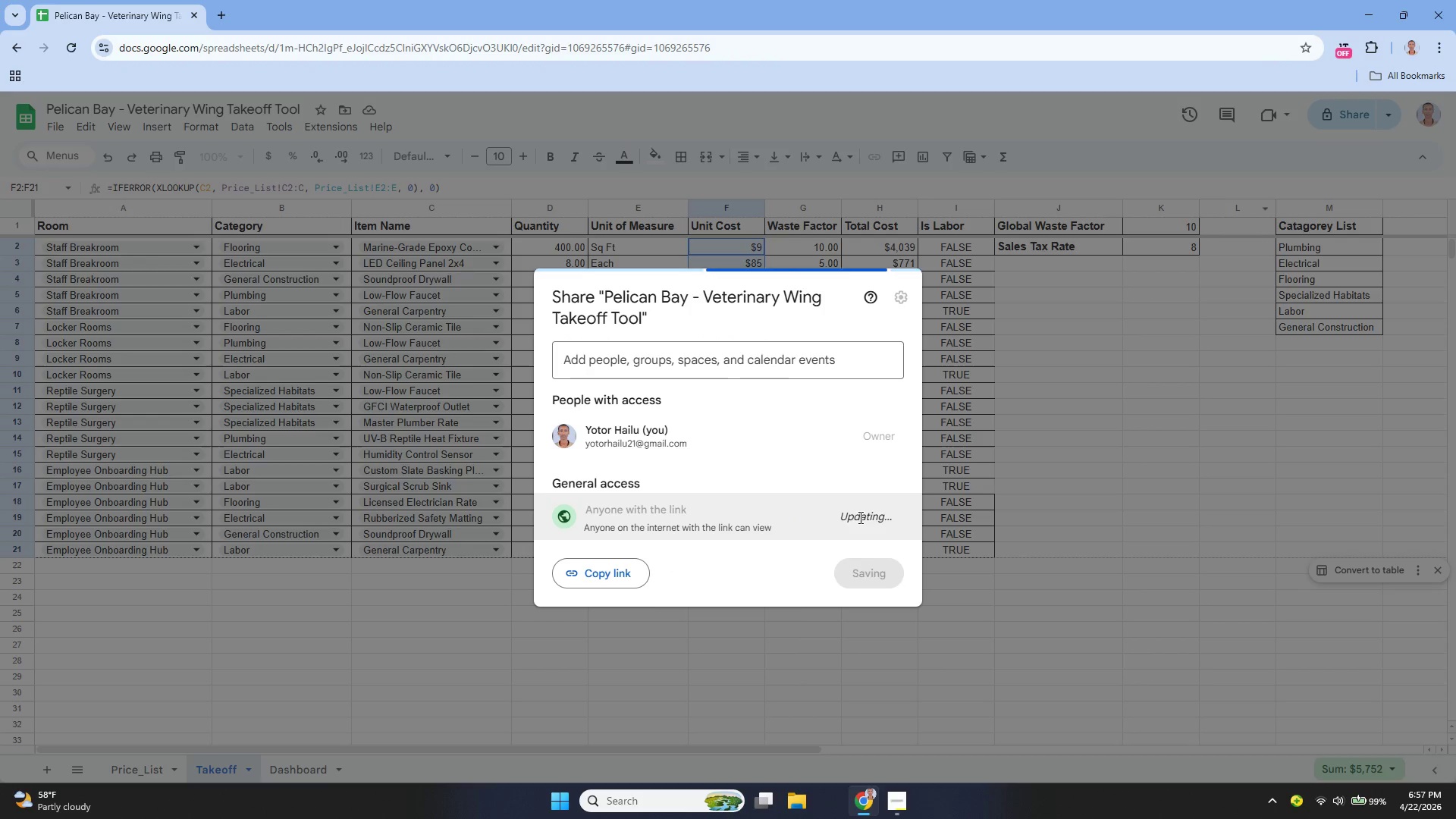 
left_click([859, 517])
 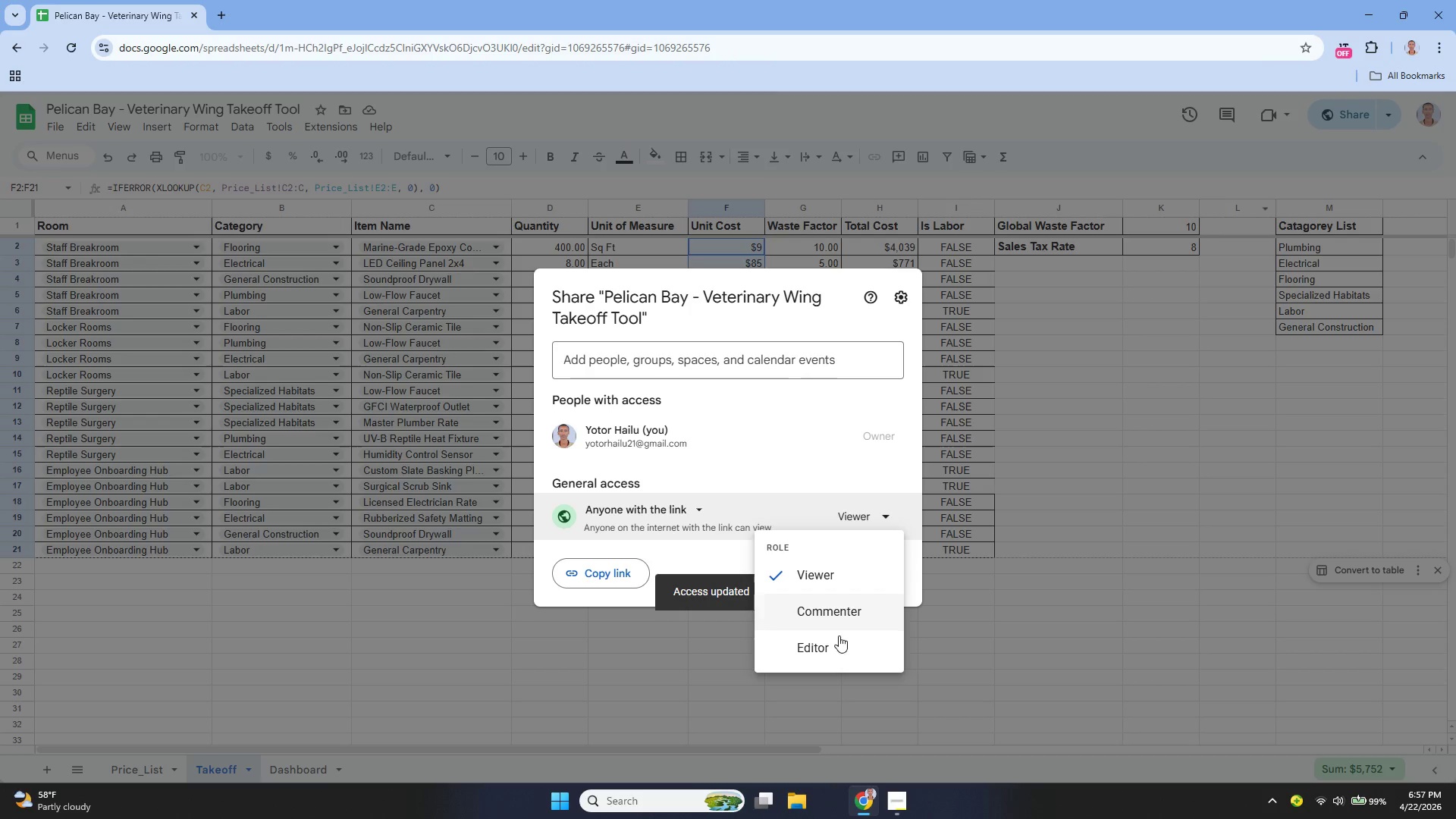 
left_click([830, 651])
 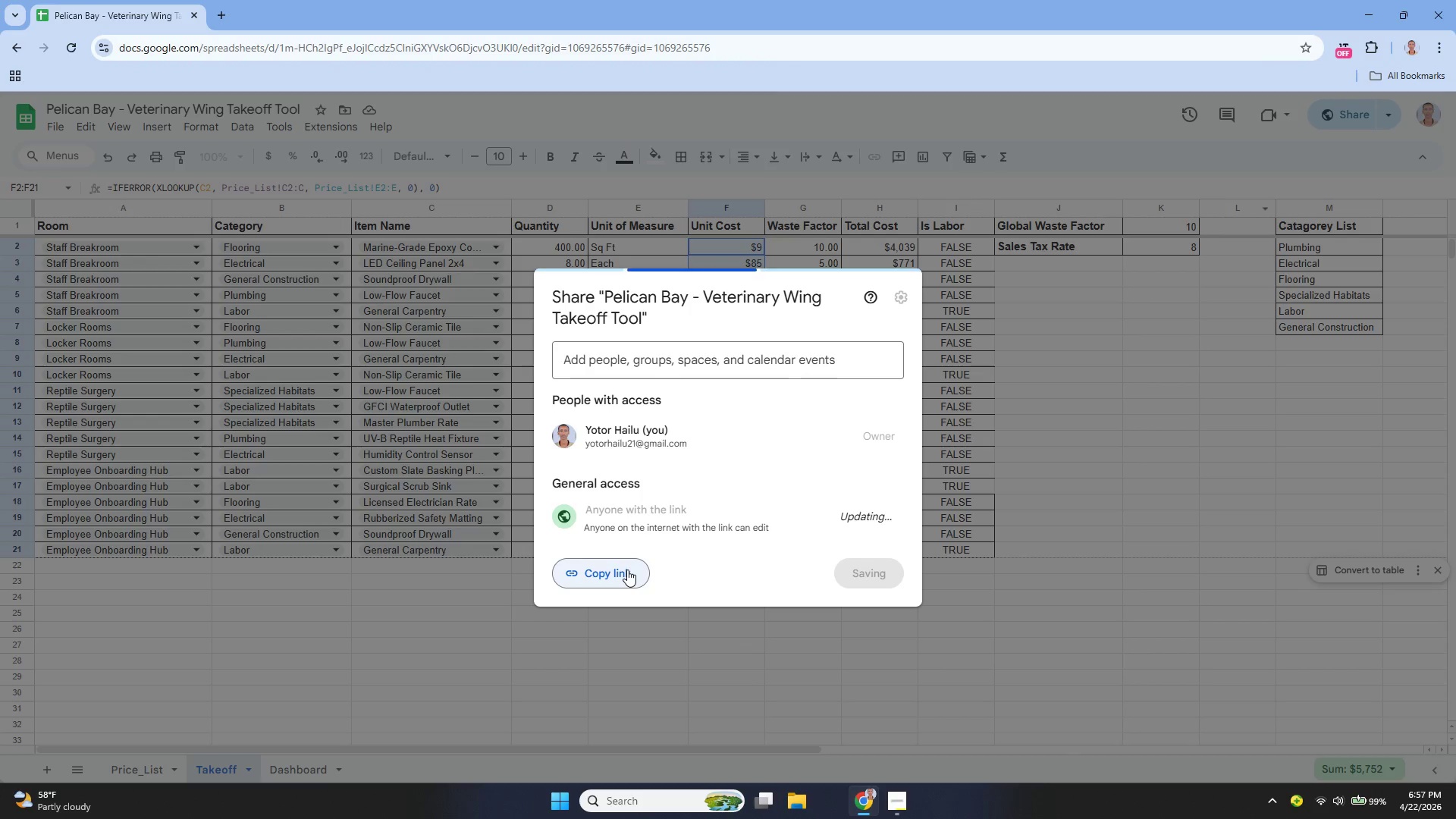 
left_click([627, 570])
 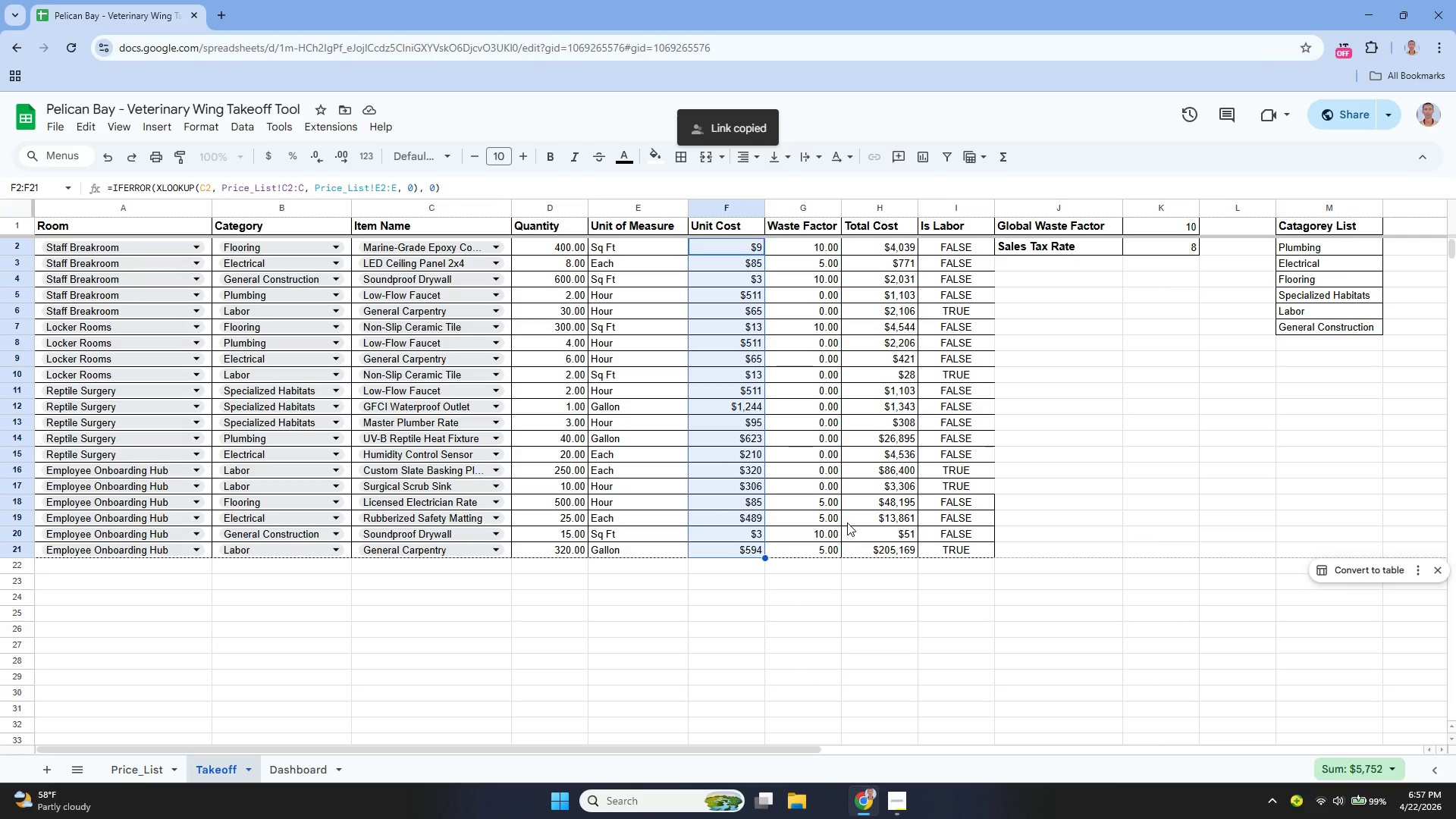 
wait(8.12)
 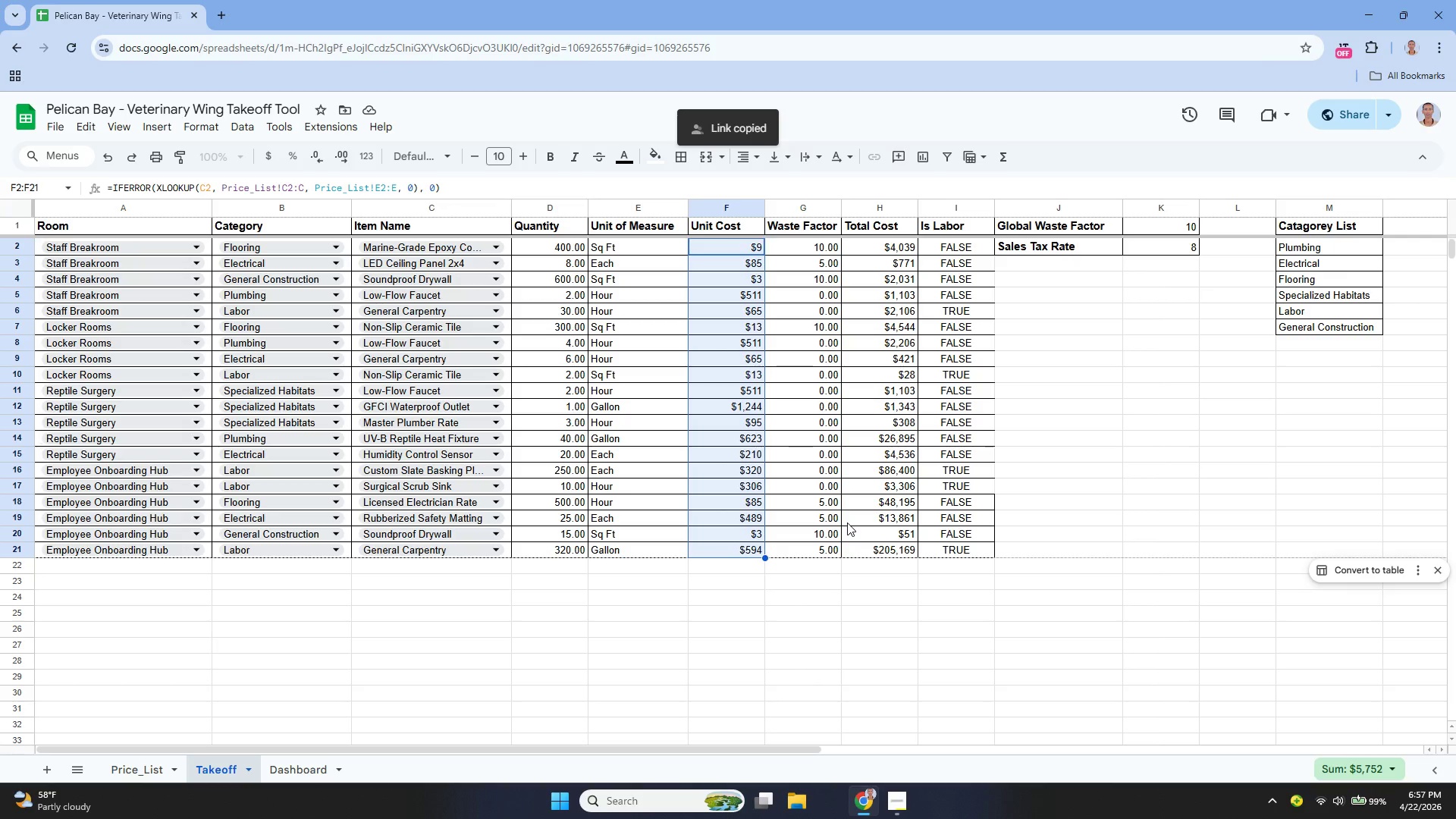 
left_click([55, 127])
 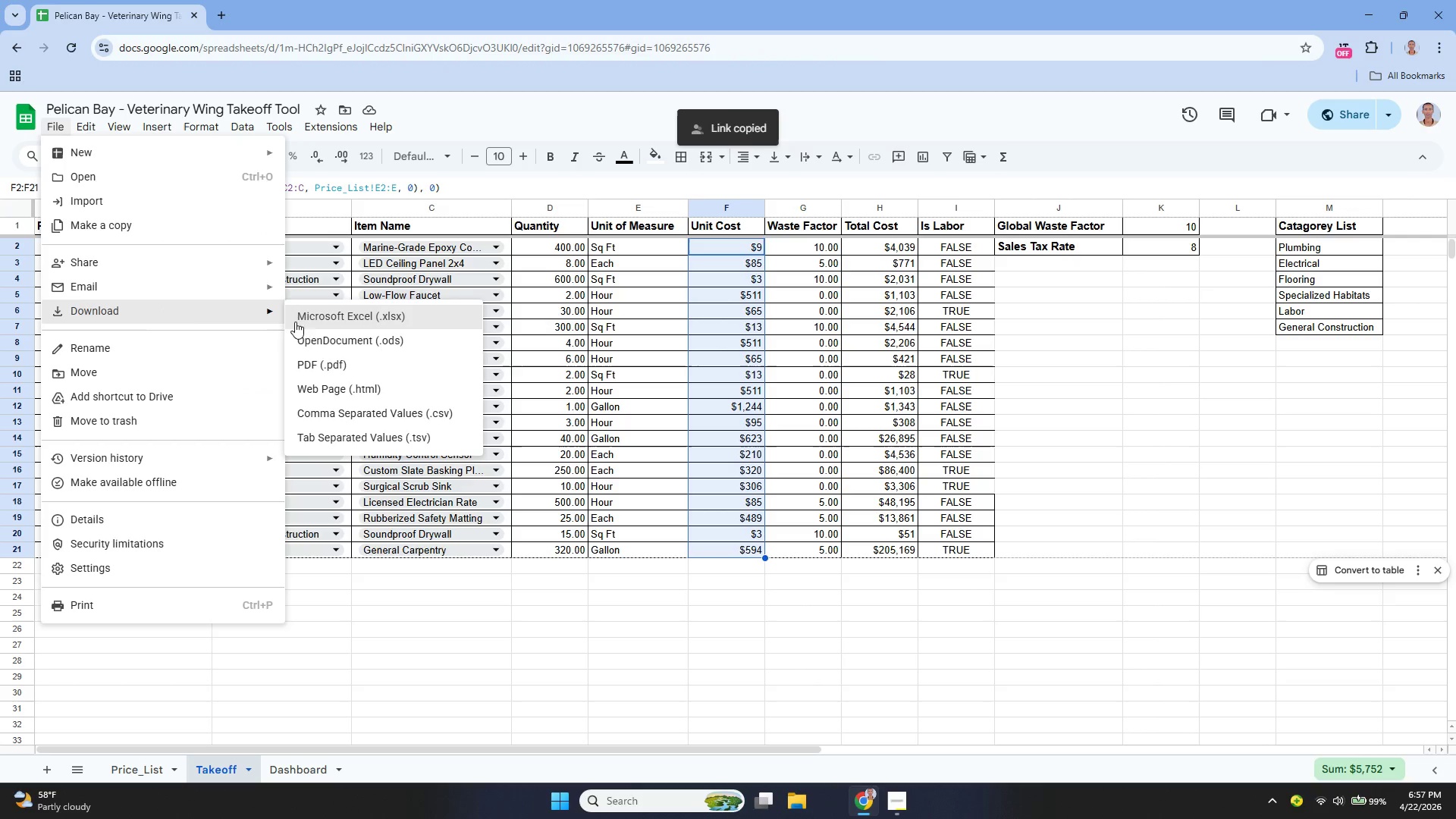 
left_click([327, 318])
 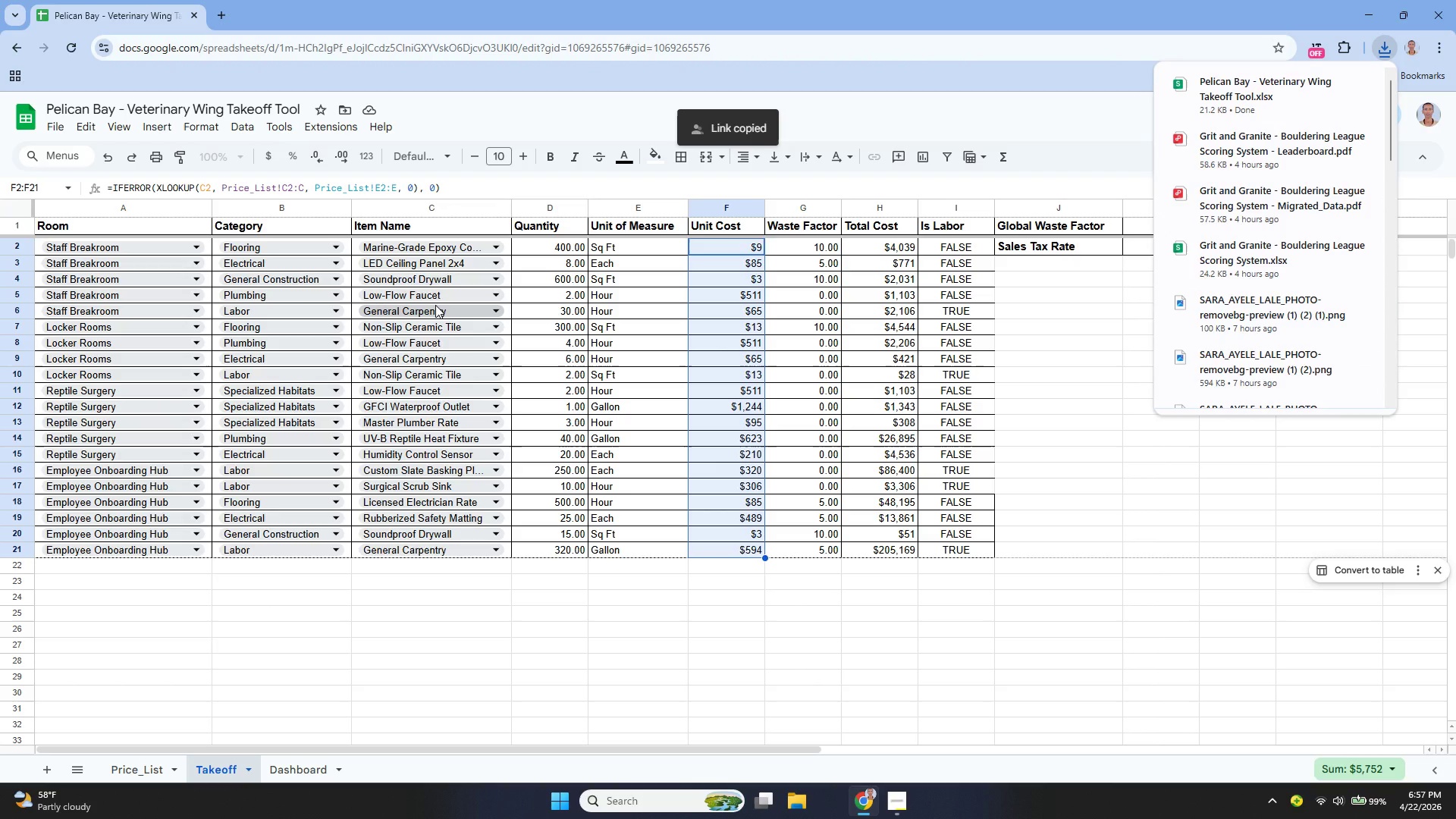 
wait(9.03)
 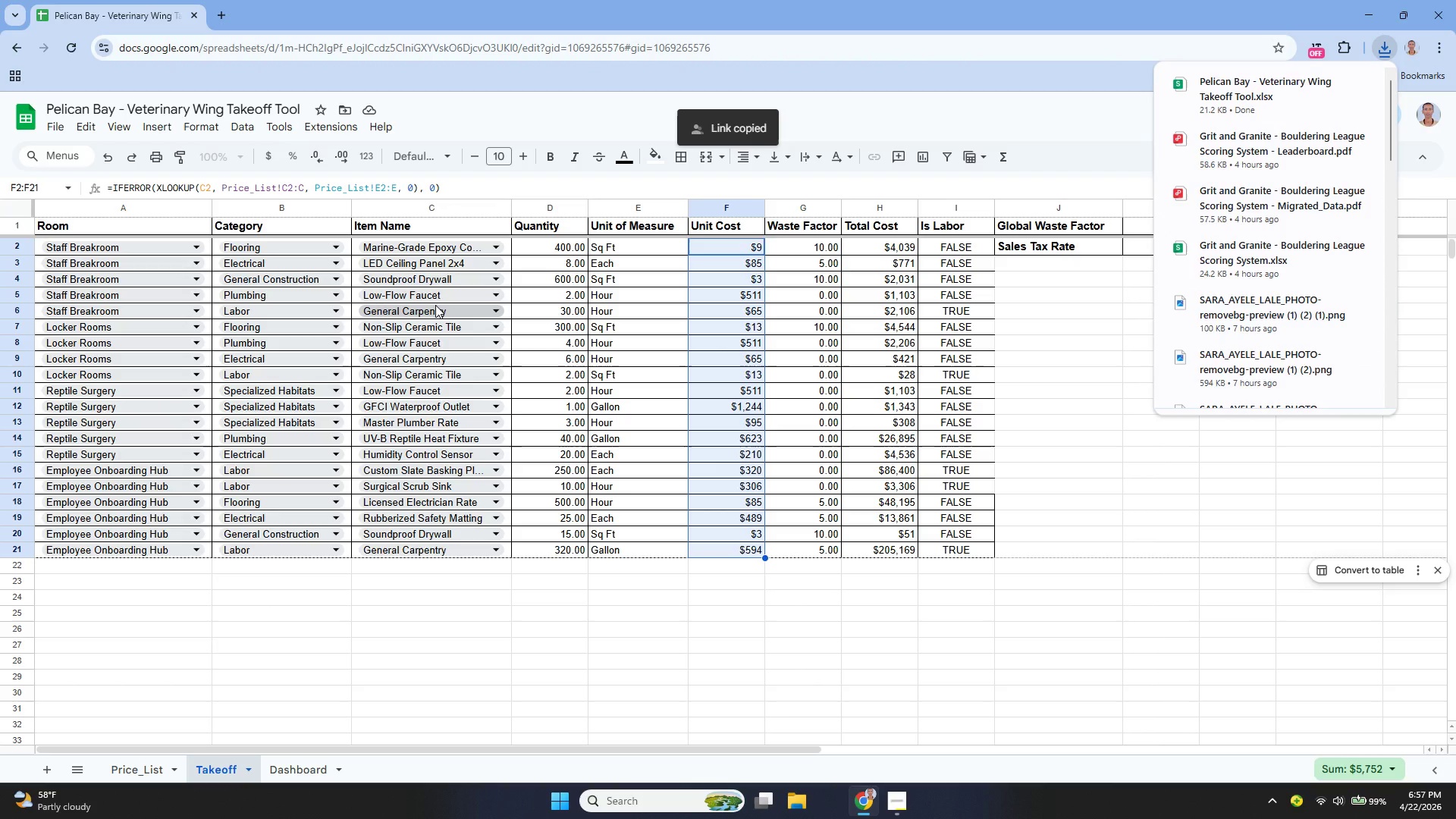 
left_click([60, 124])
 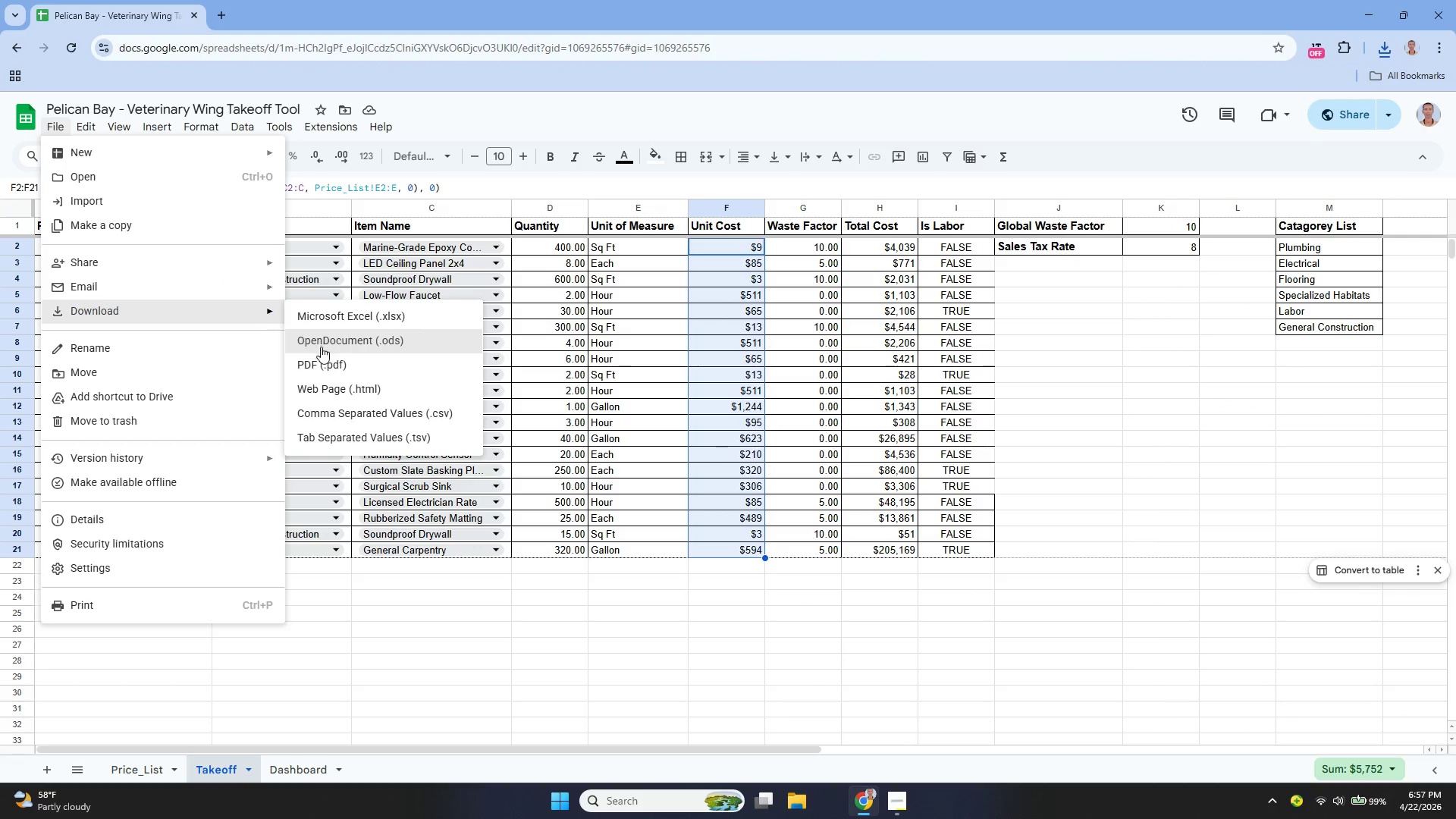 
left_click([331, 361])
 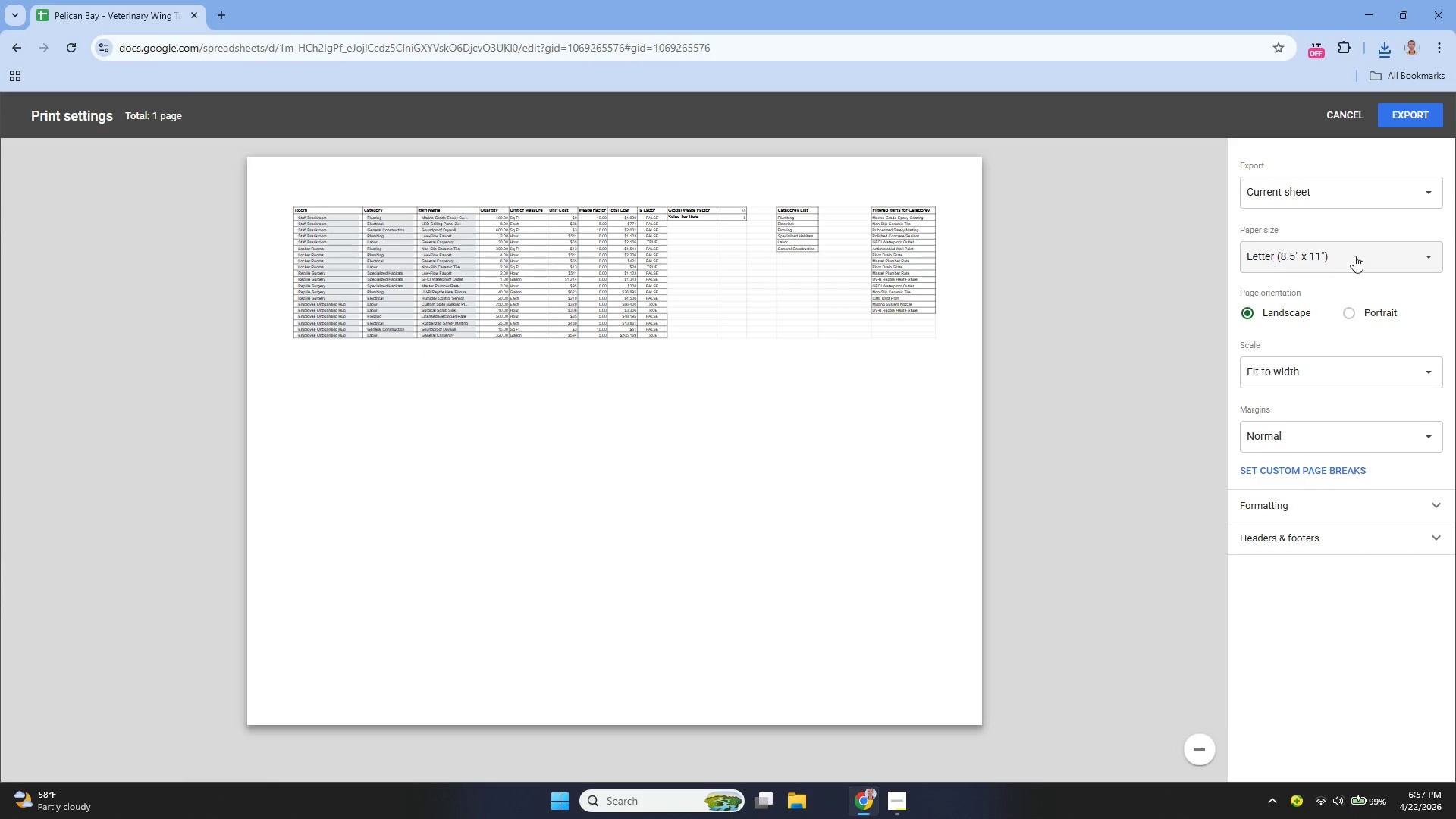 
left_click([1313, 430])
 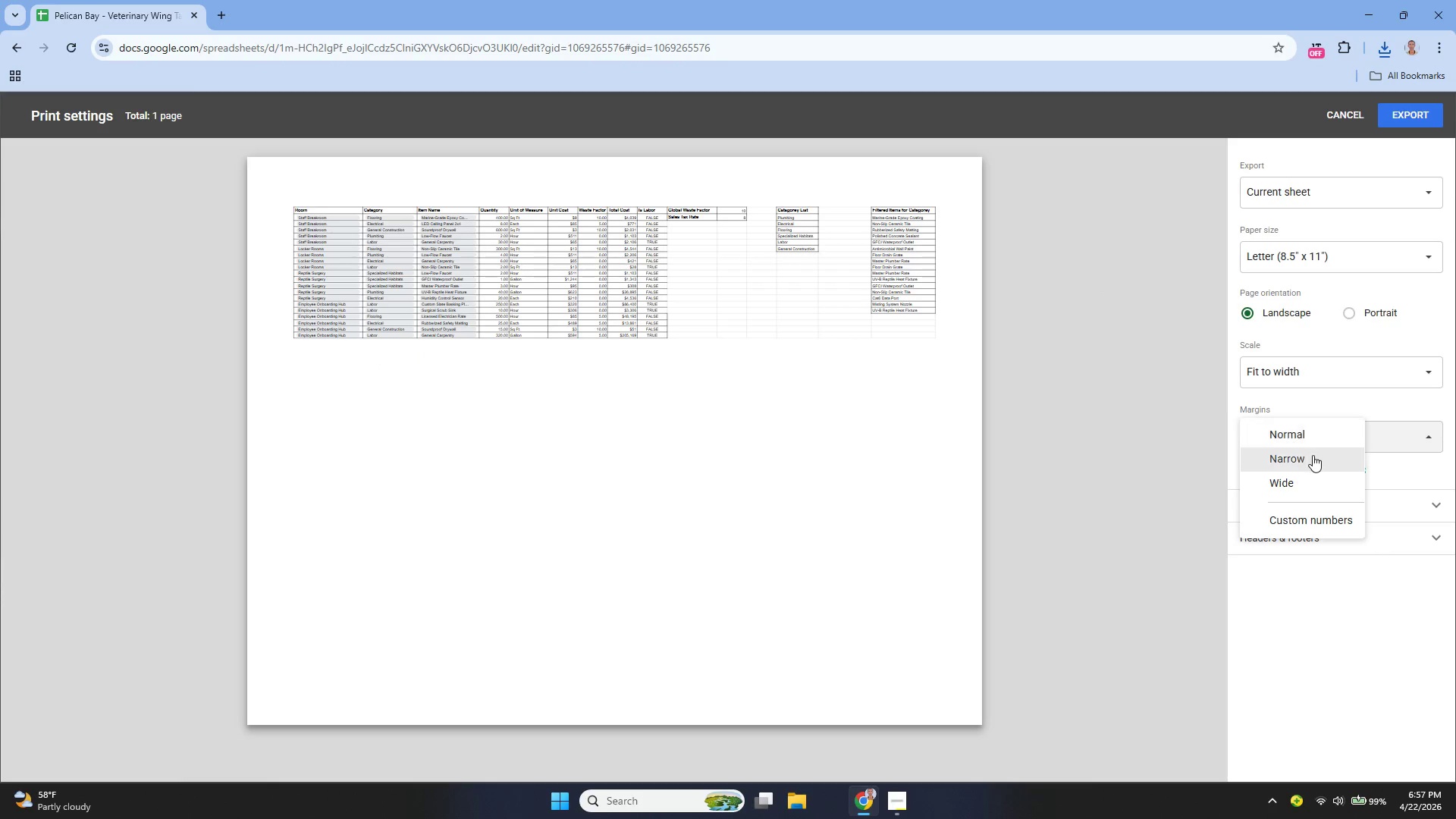 
left_click([1313, 455])
 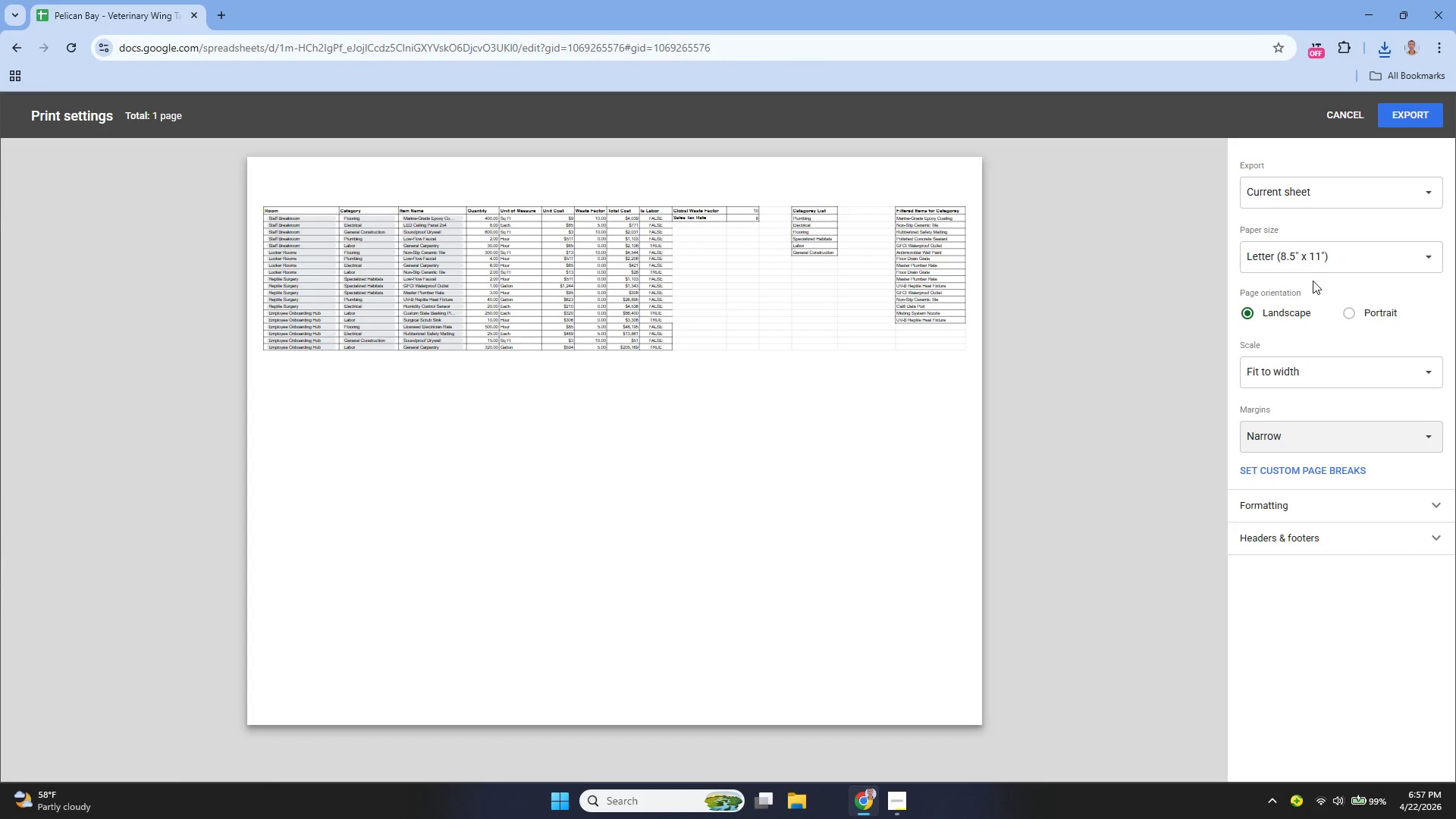 
mouse_move([1295, 523])
 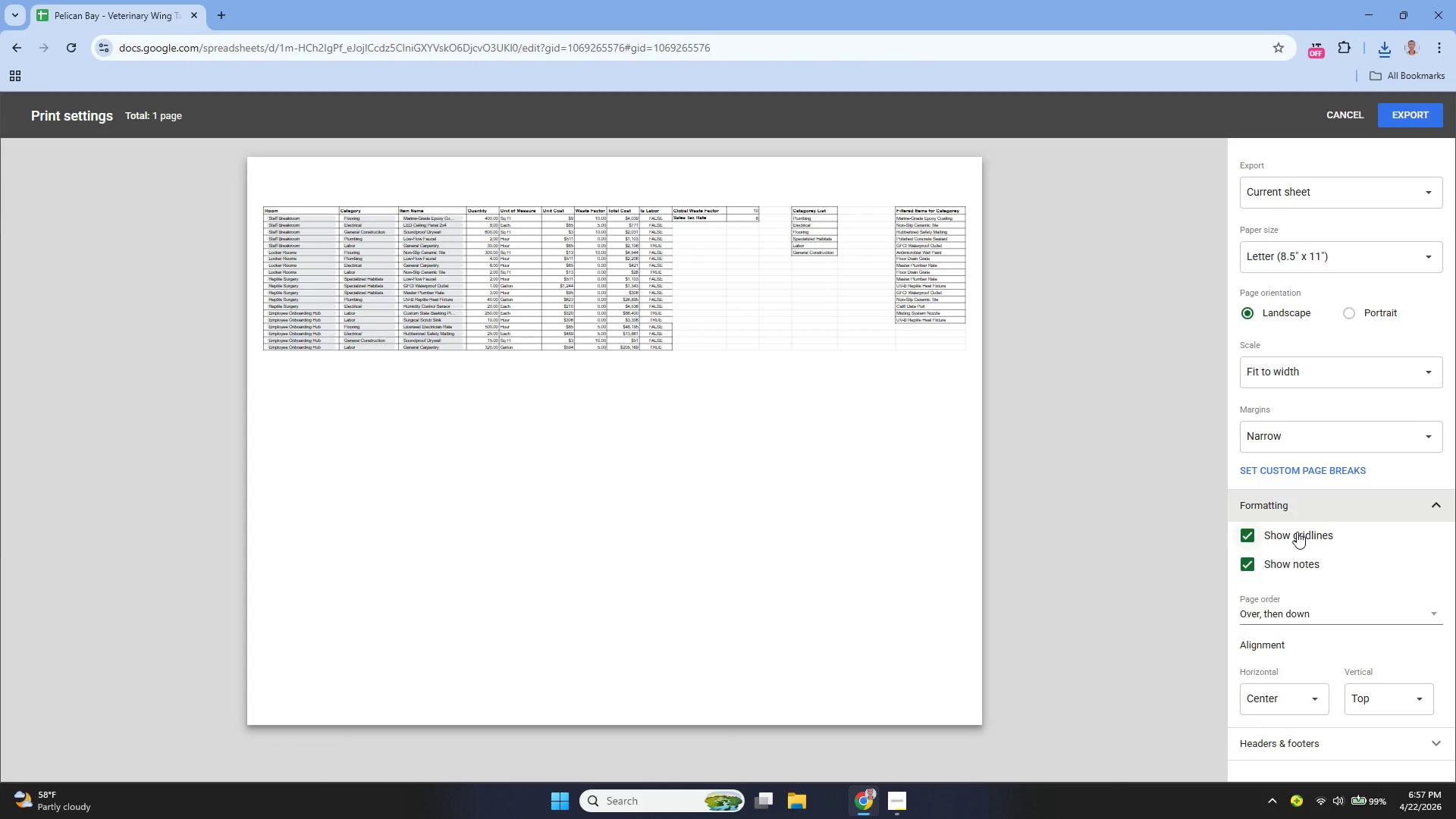 
left_click([1297, 532])
 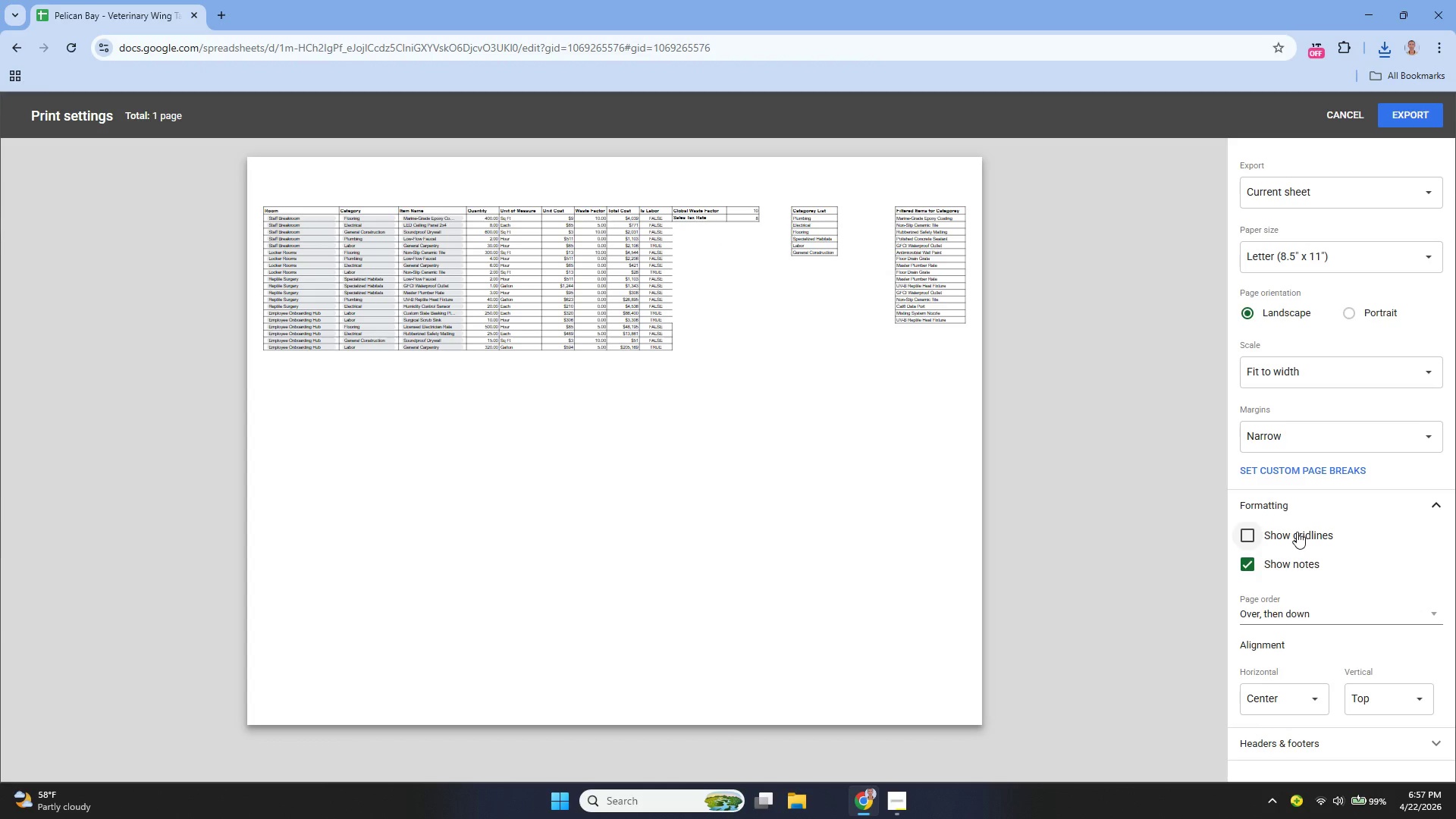 
left_click([1297, 532])
 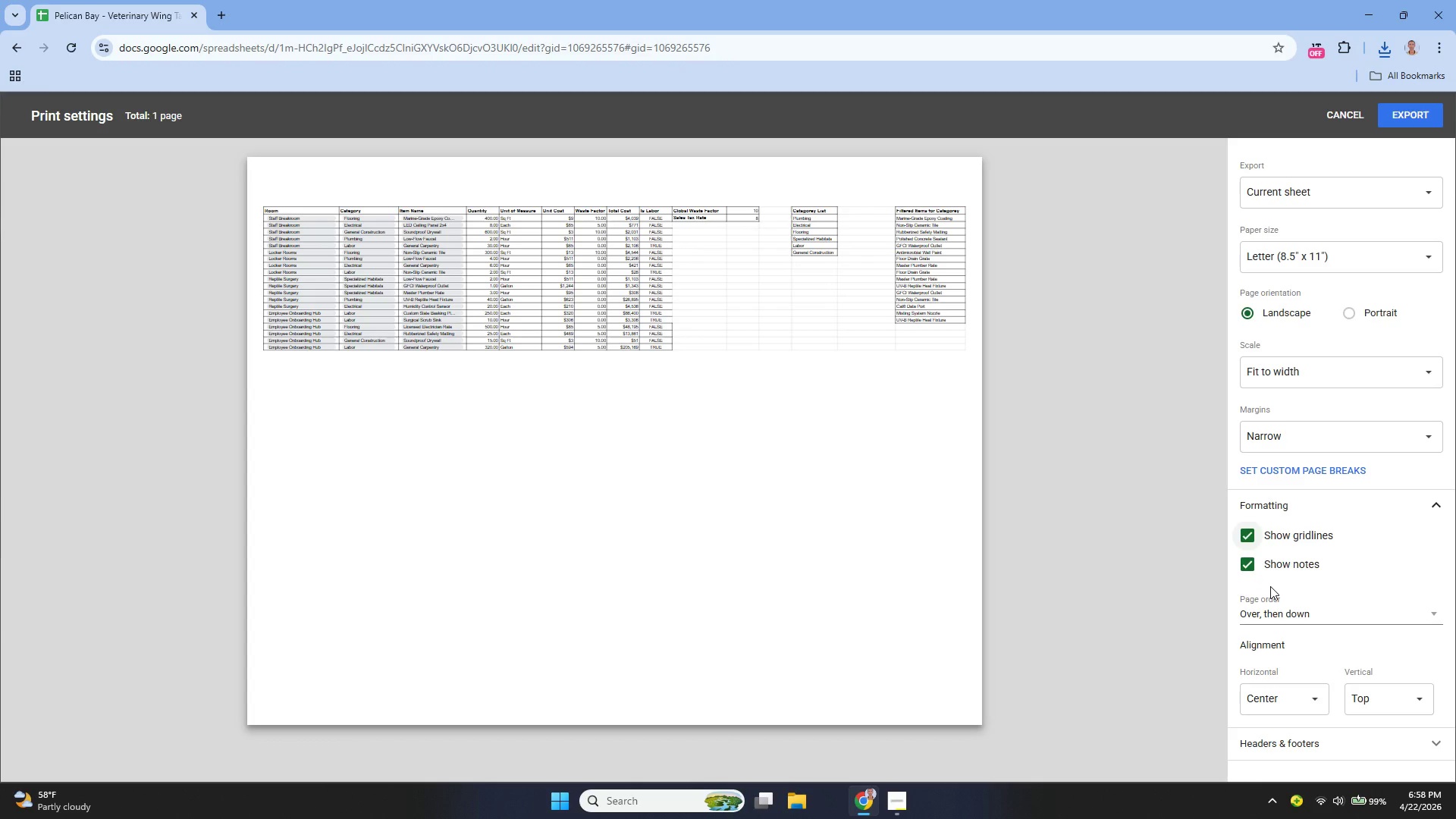 
wait(30.28)
 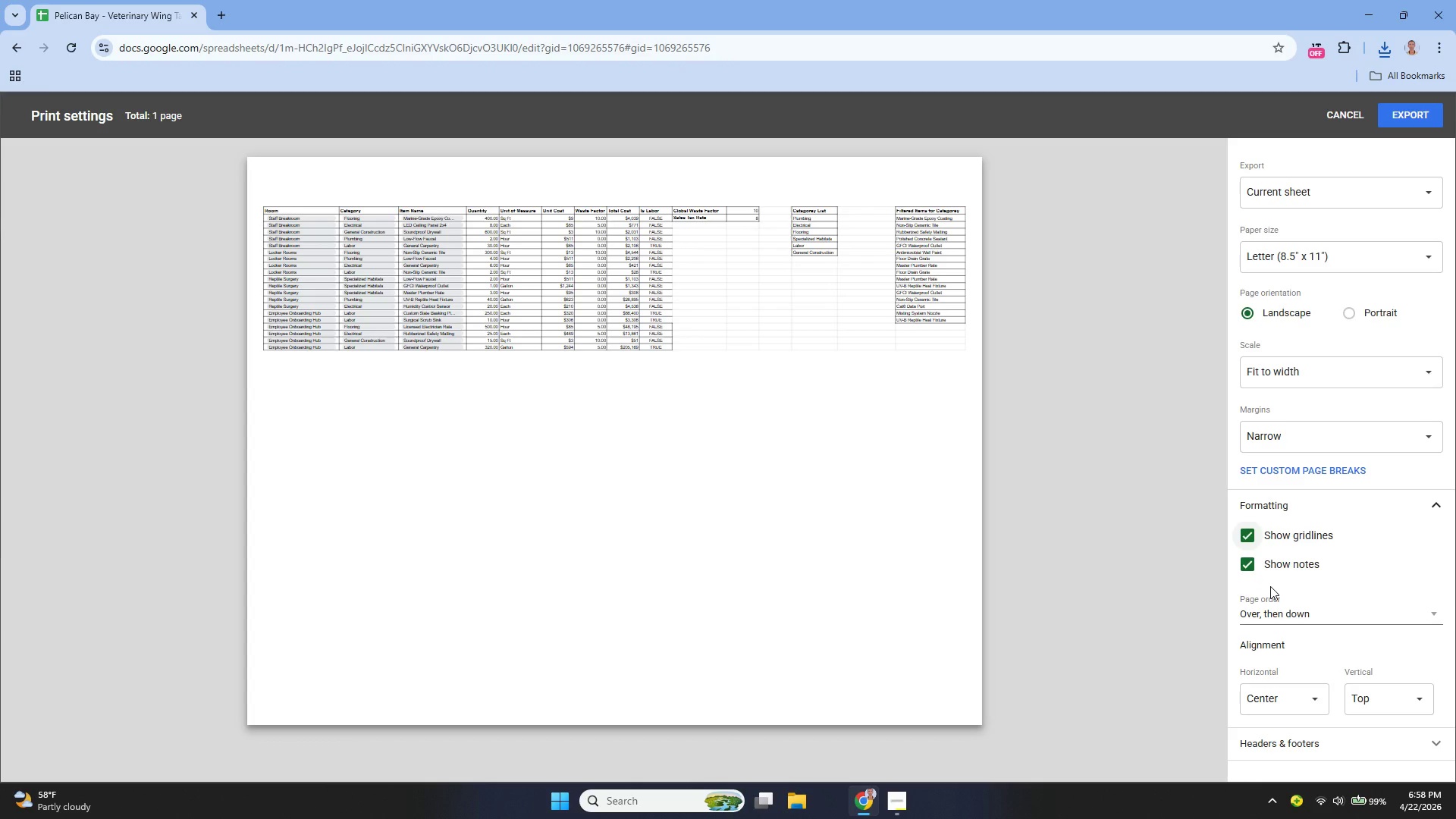 
left_click([1287, 537])
 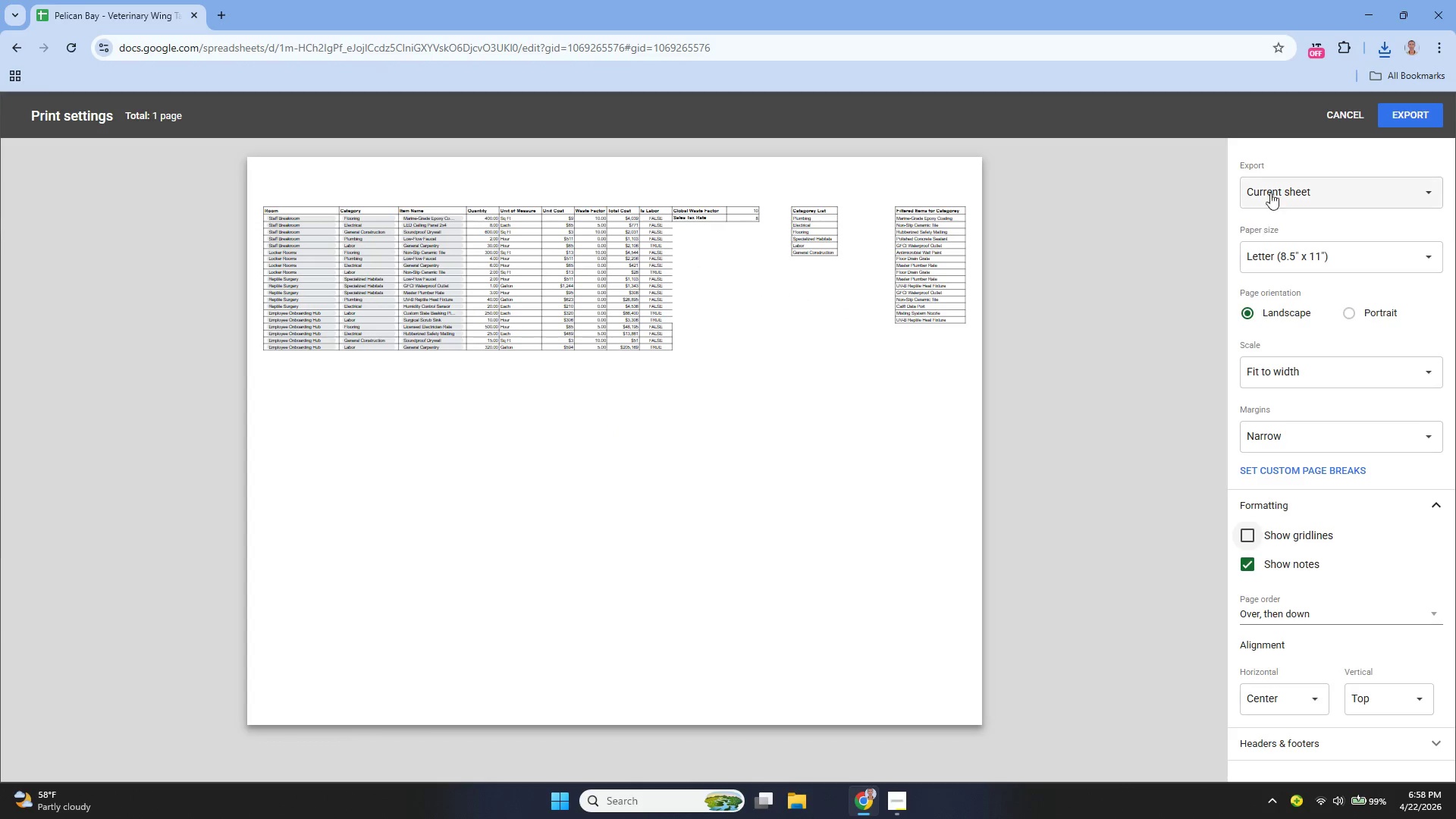 
left_click([1392, 111])
 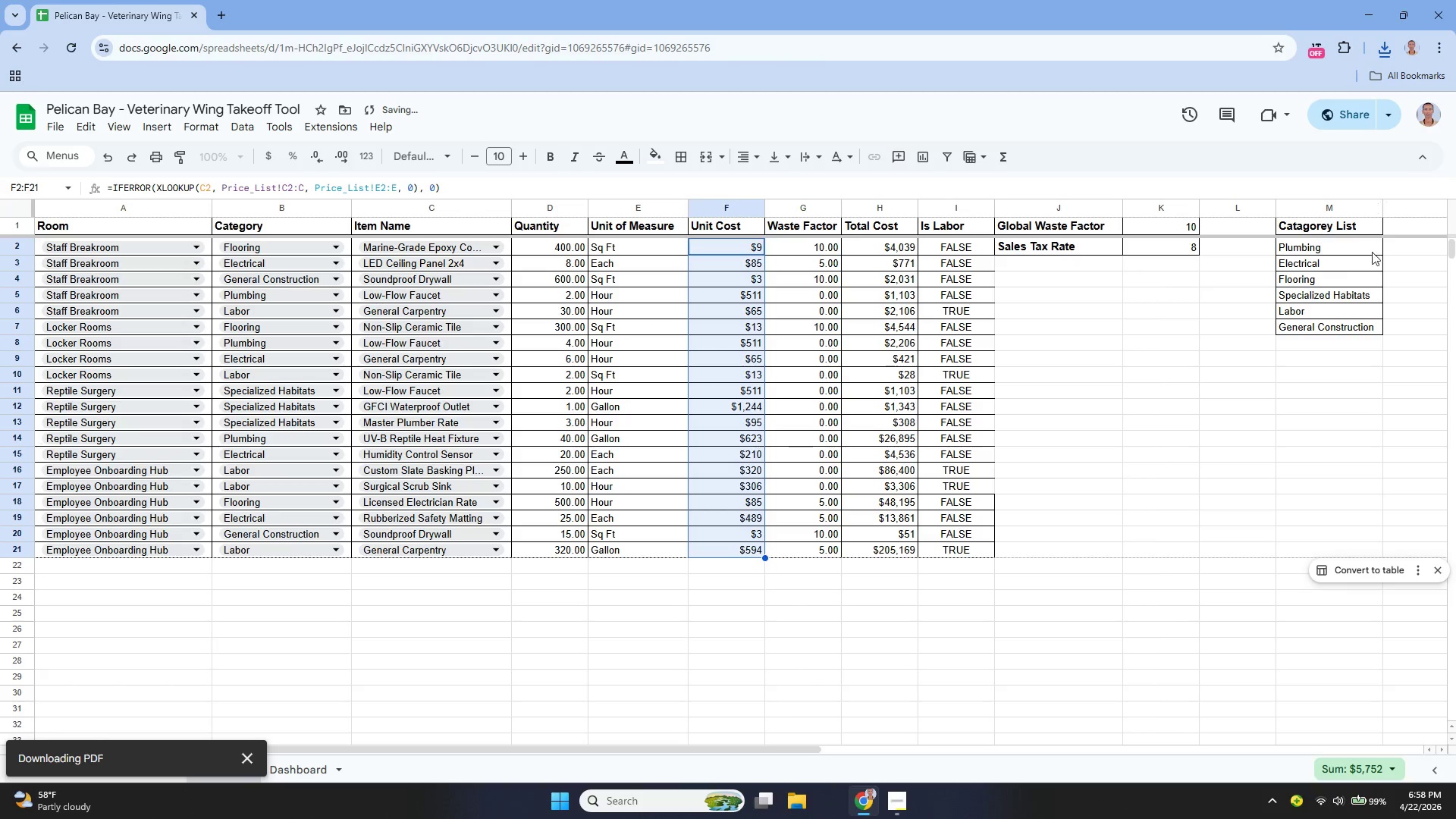 
mouse_move([1345, 319])
 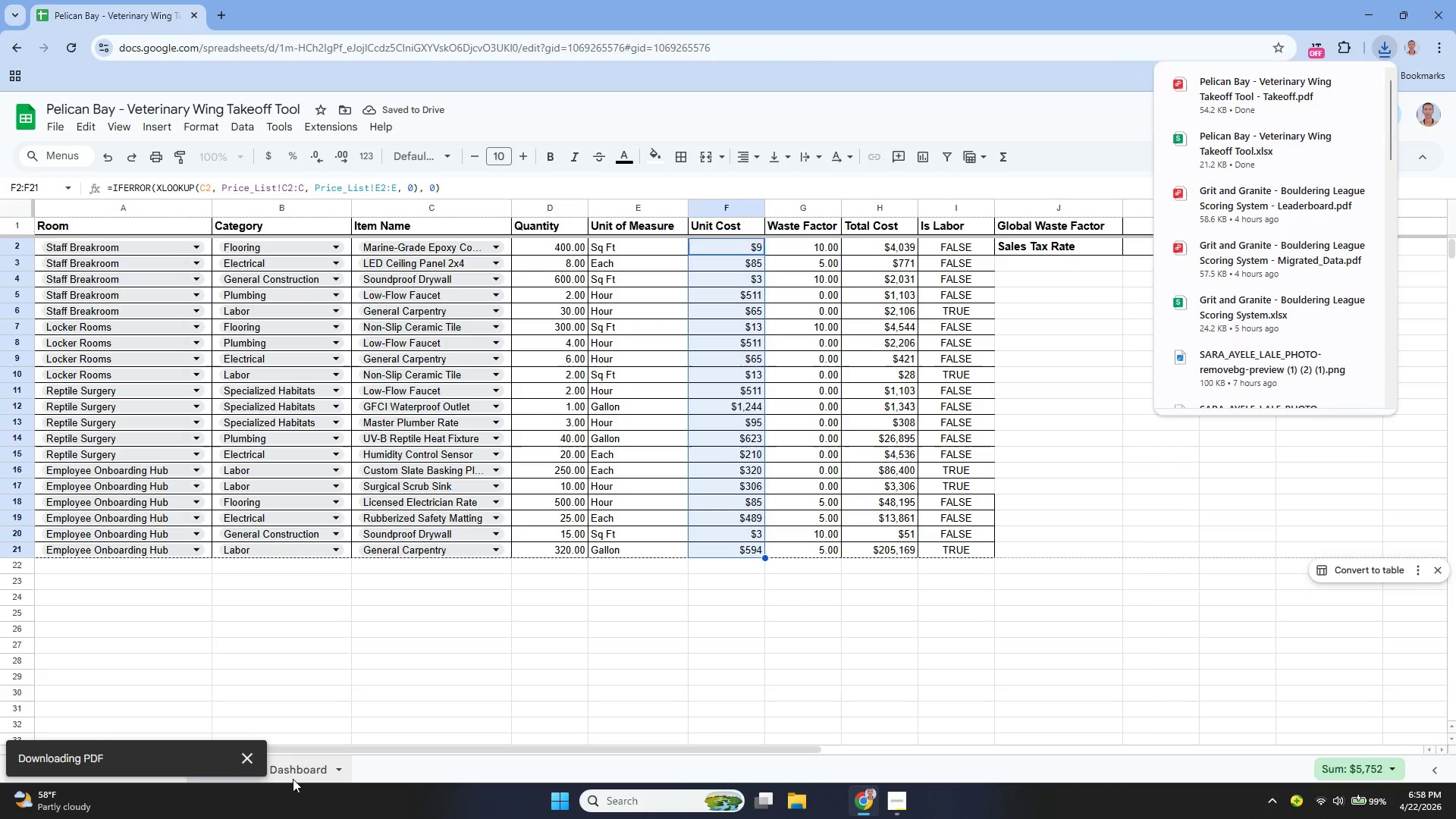 
left_click([300, 770])
 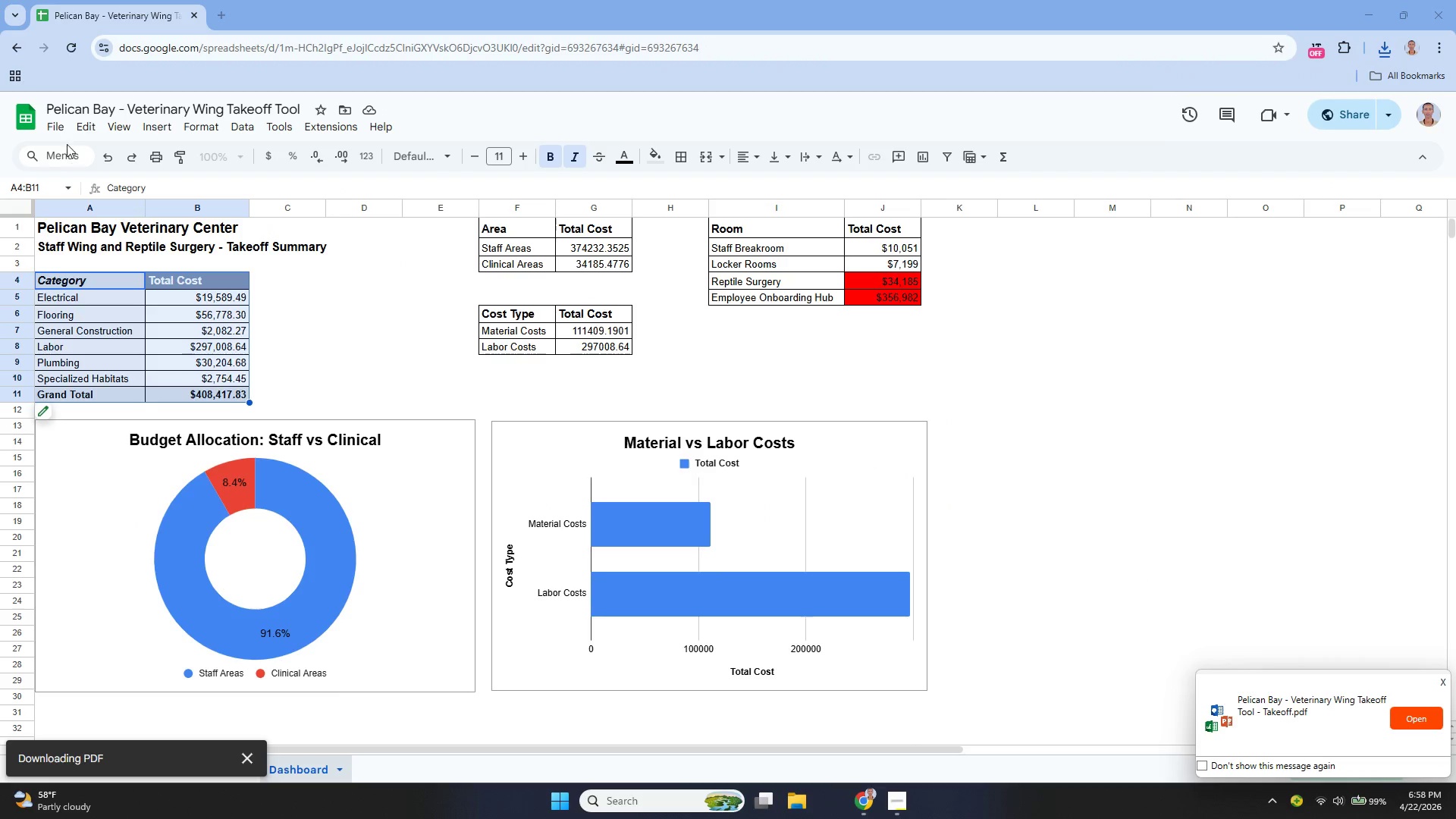 
left_click([63, 132])
 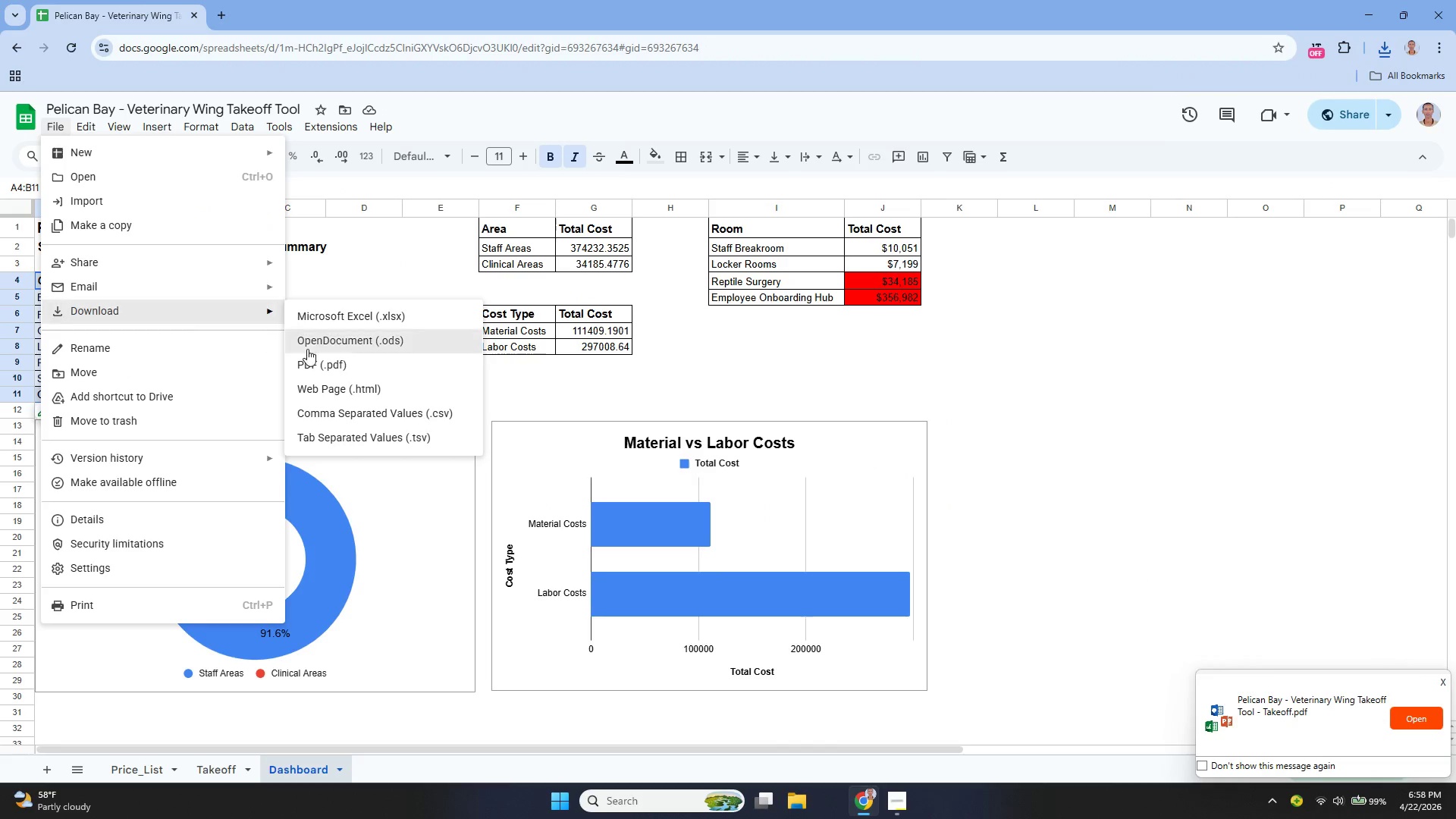 
left_click([334, 356])
 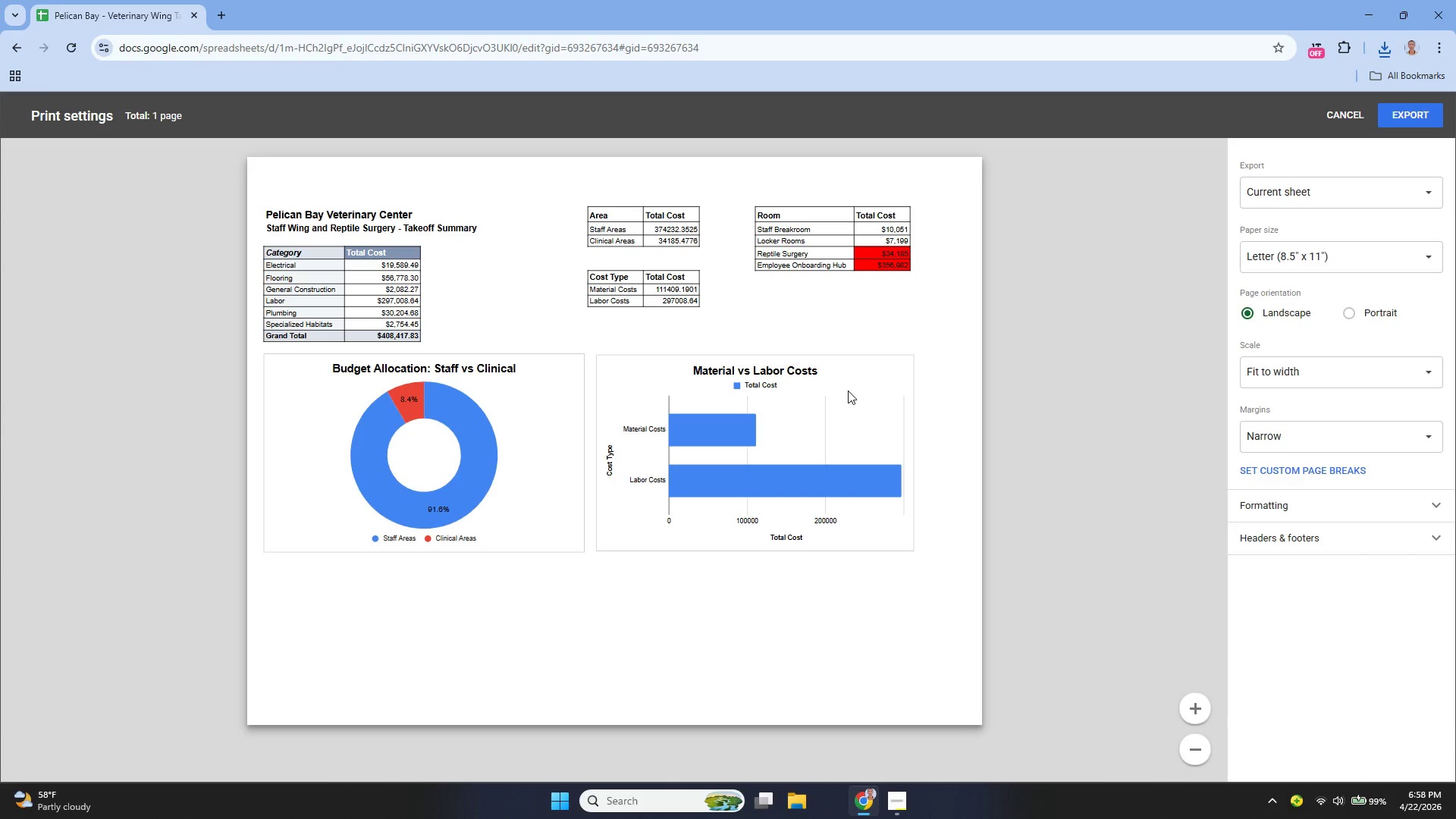 
wait(11.88)
 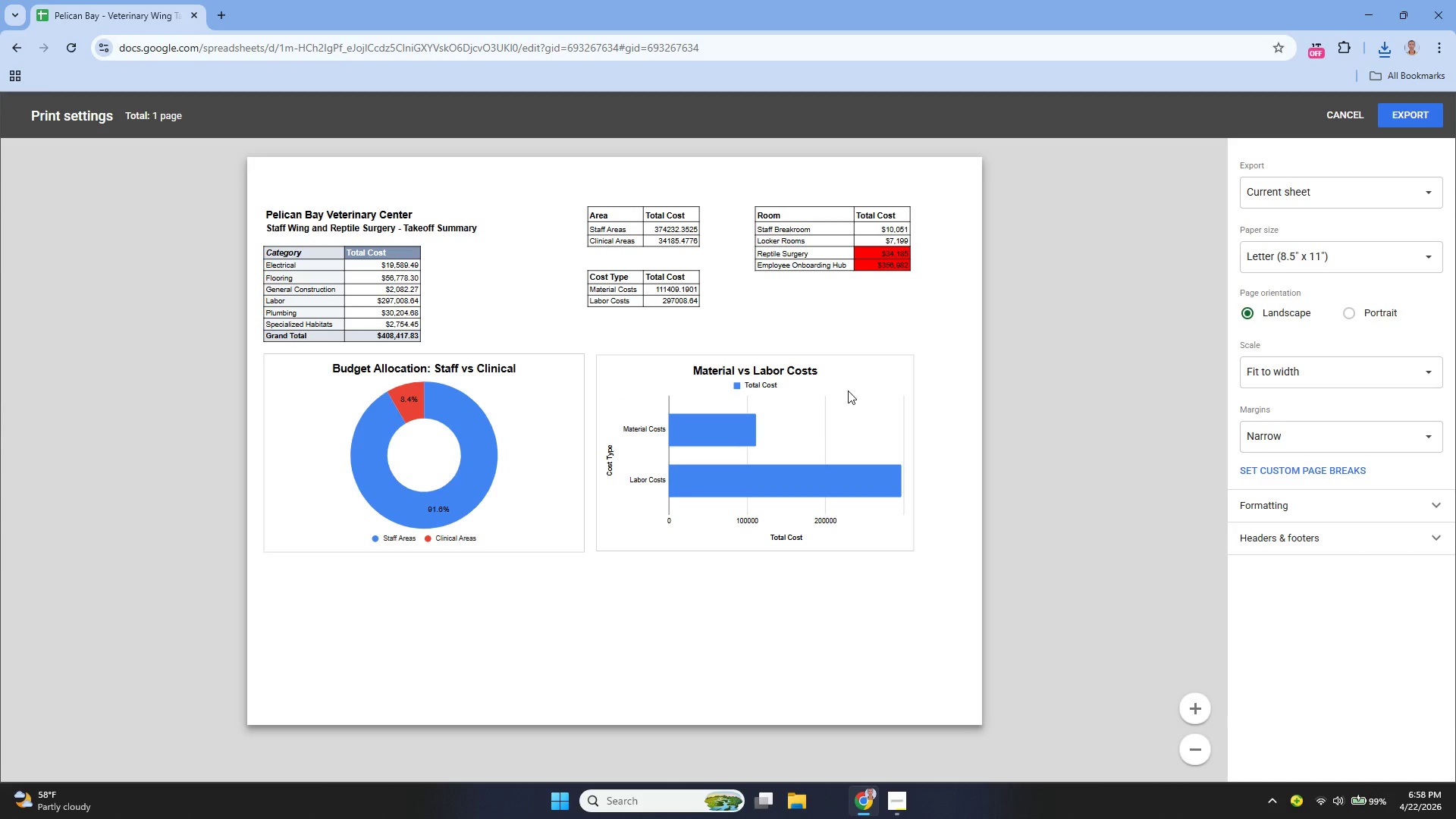 
left_click([1301, 503])
 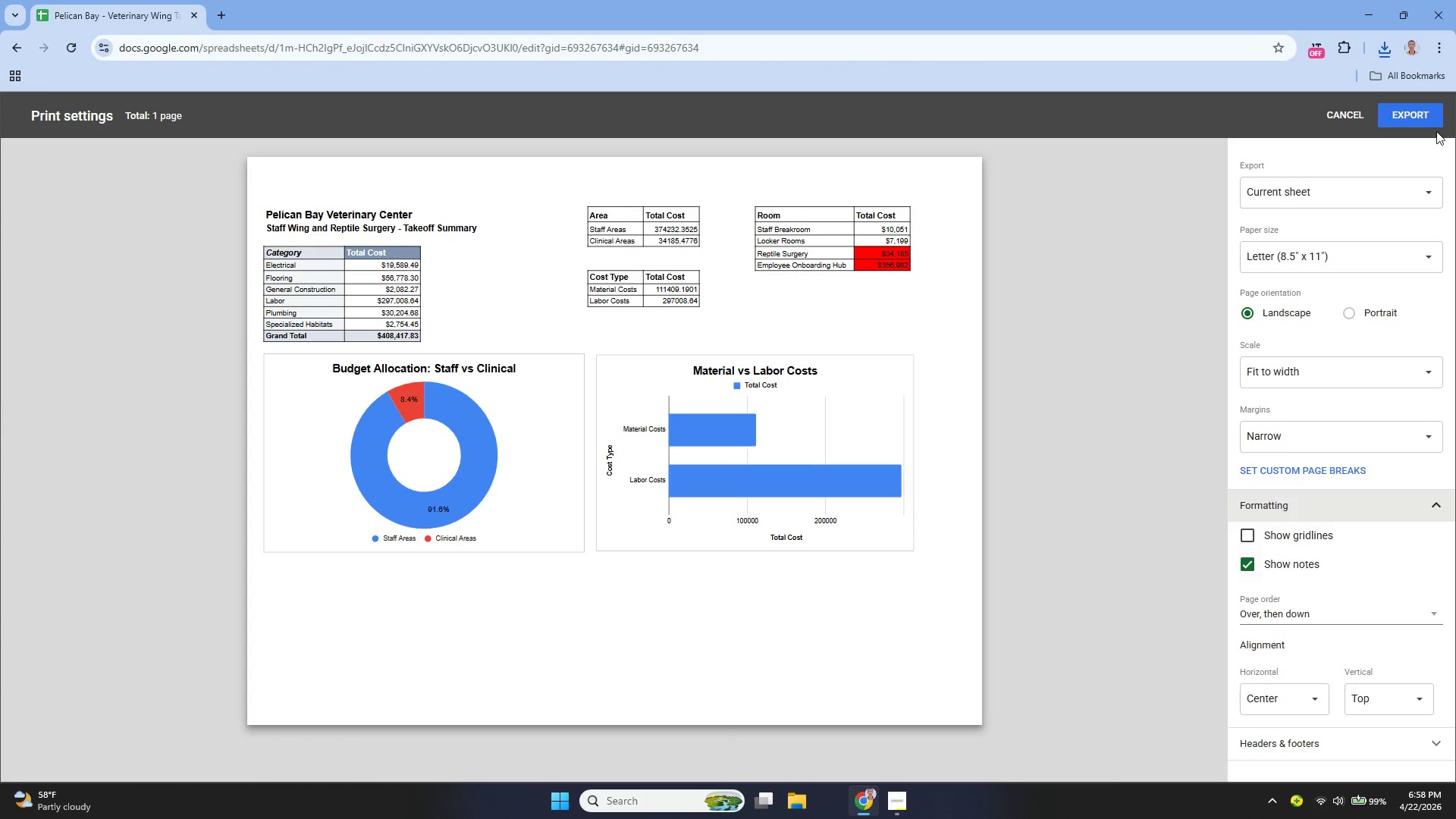 
left_click([1410, 115])
 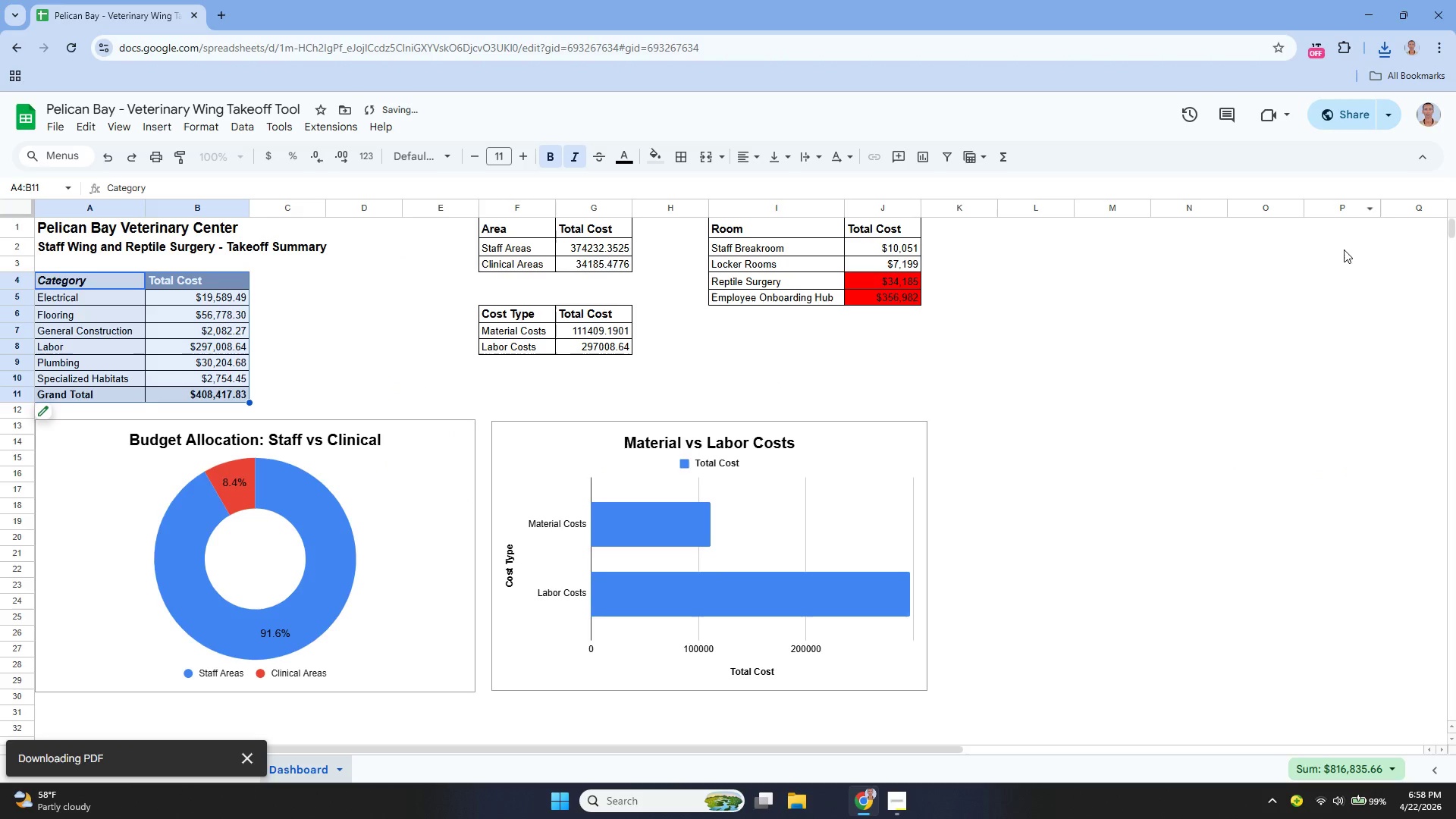 